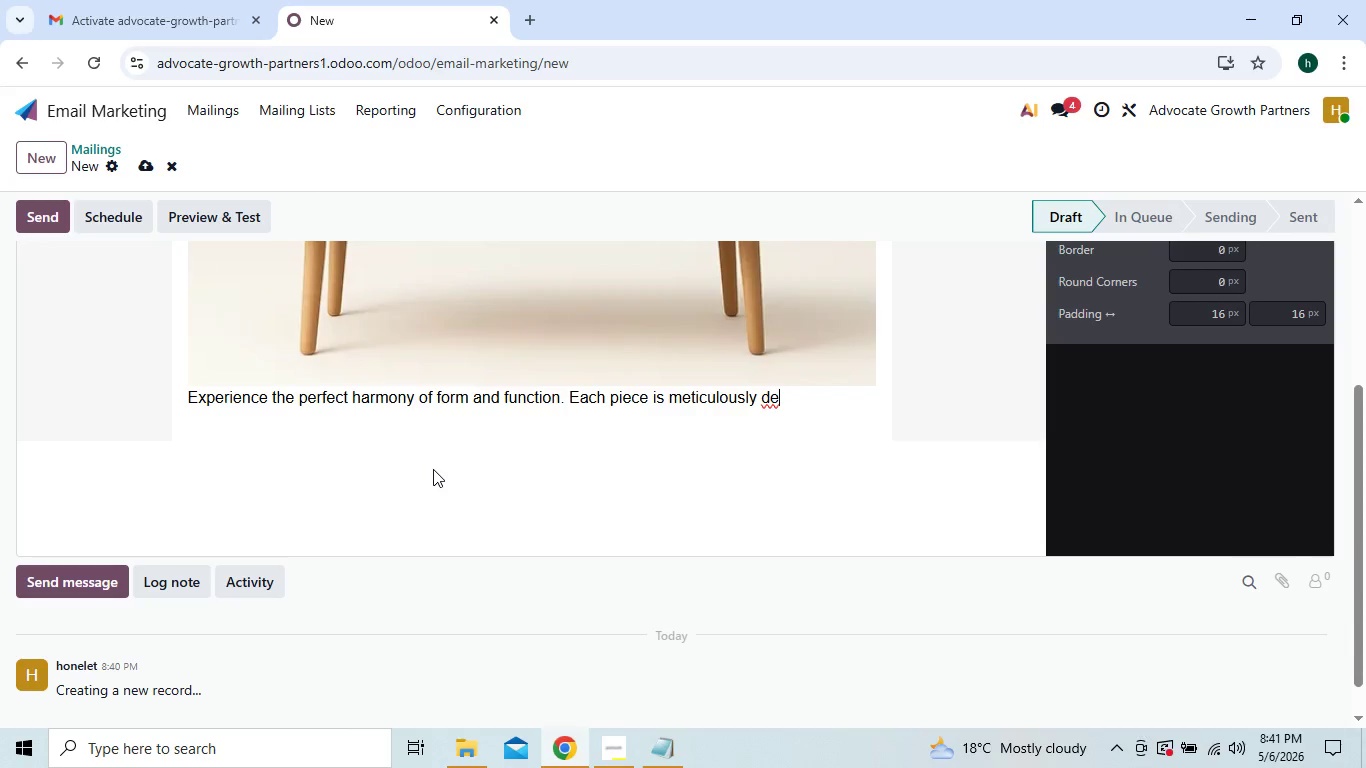 
key(Backspace)
 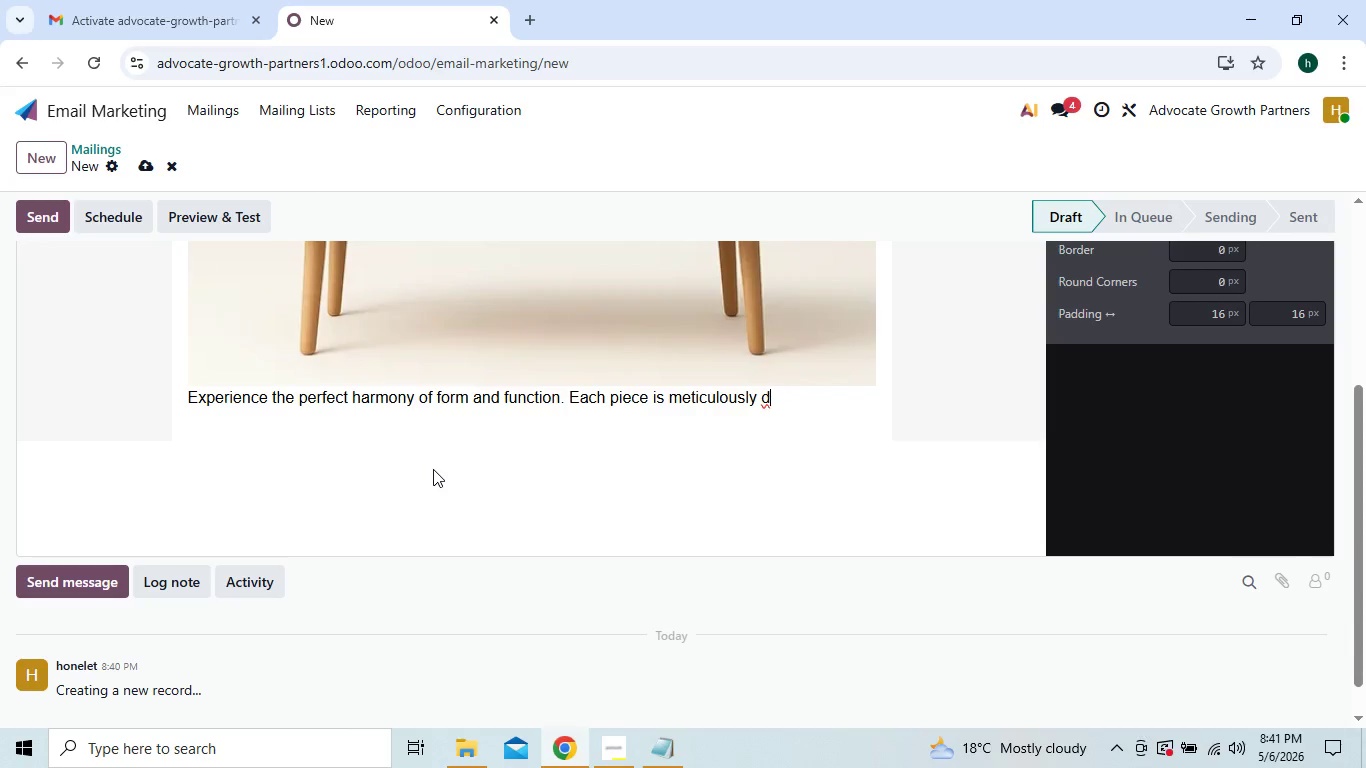 
key(Backspace)
 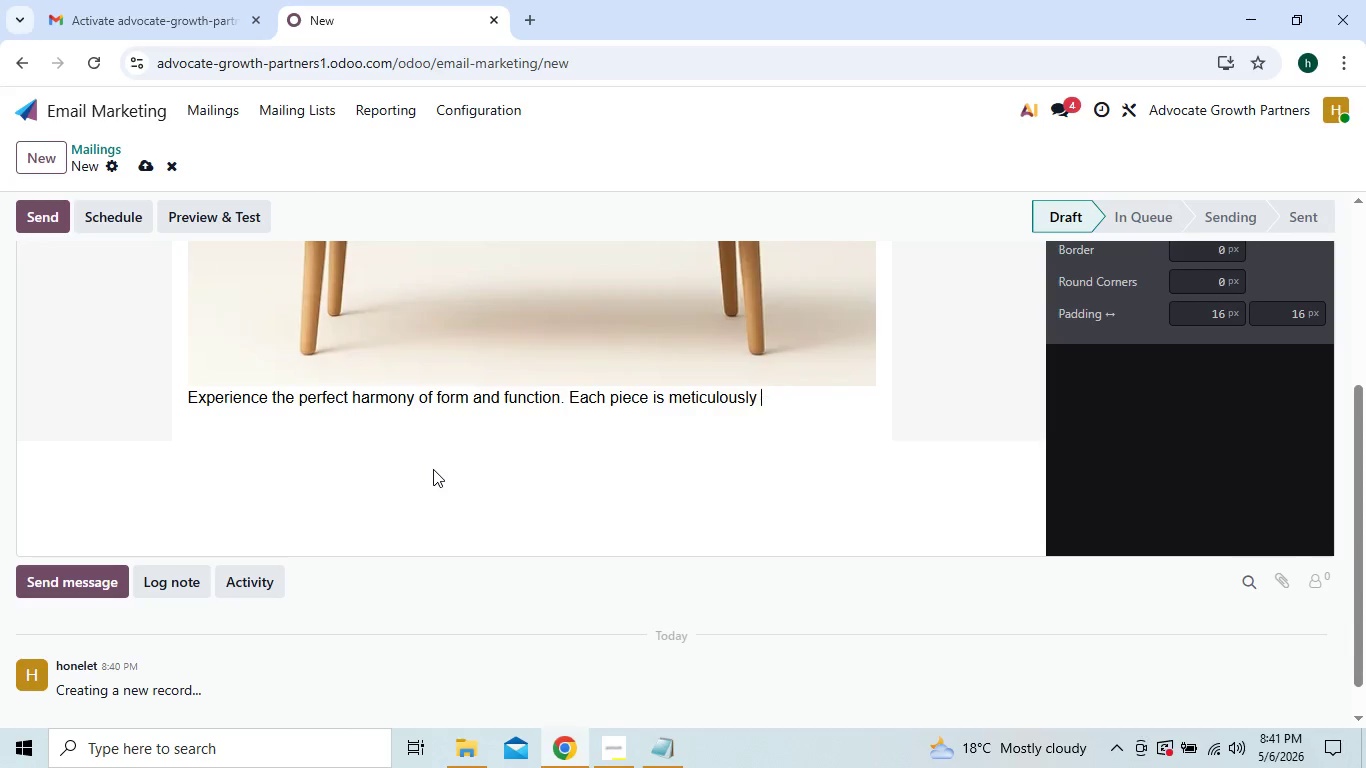 
key(Backspace)
 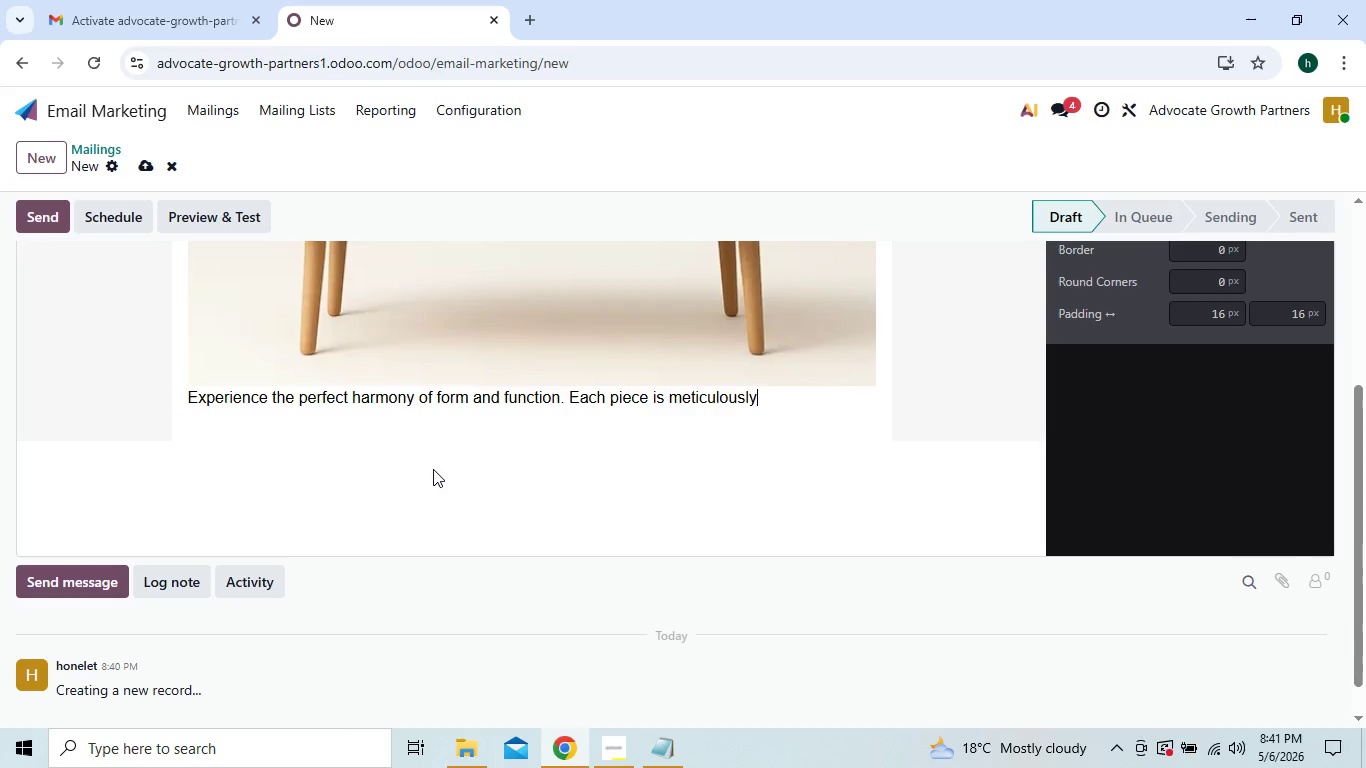 
key(Backspace)
 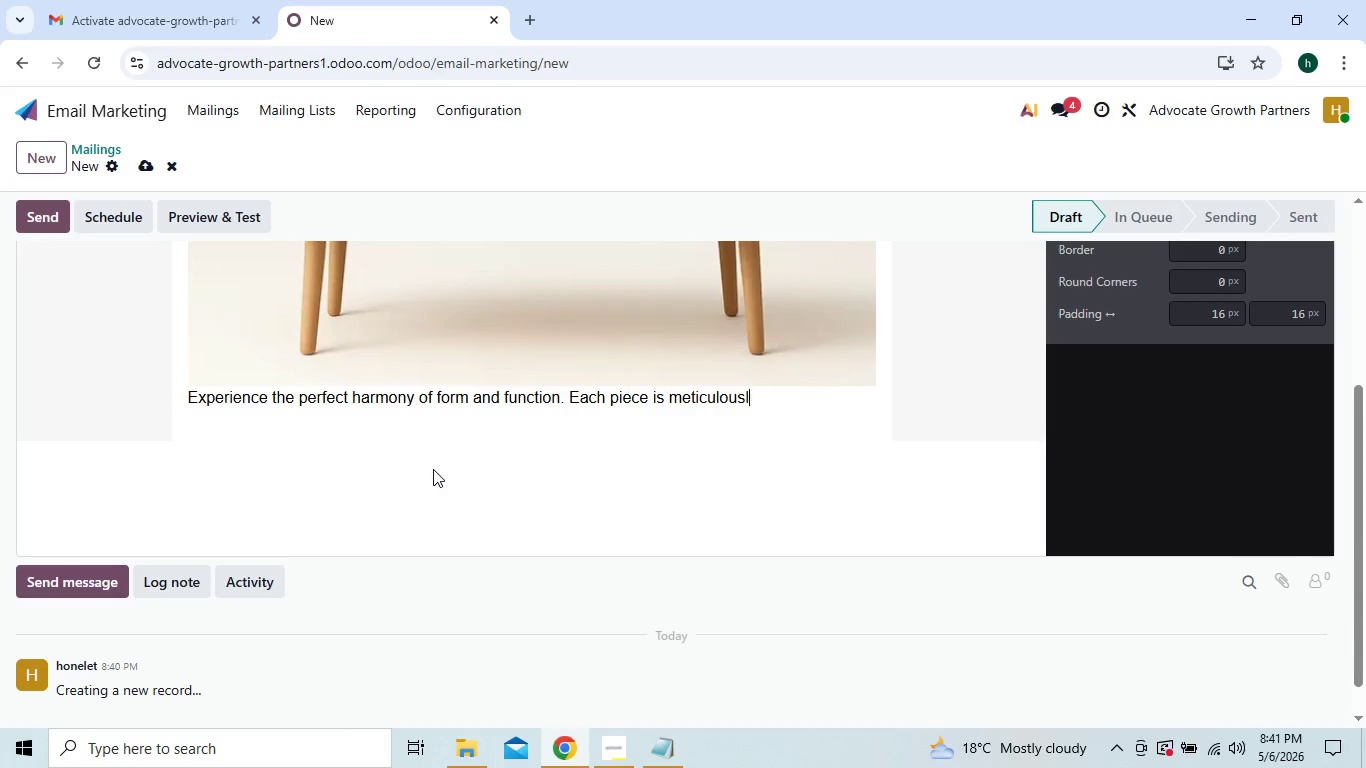 
key(Backspace)
 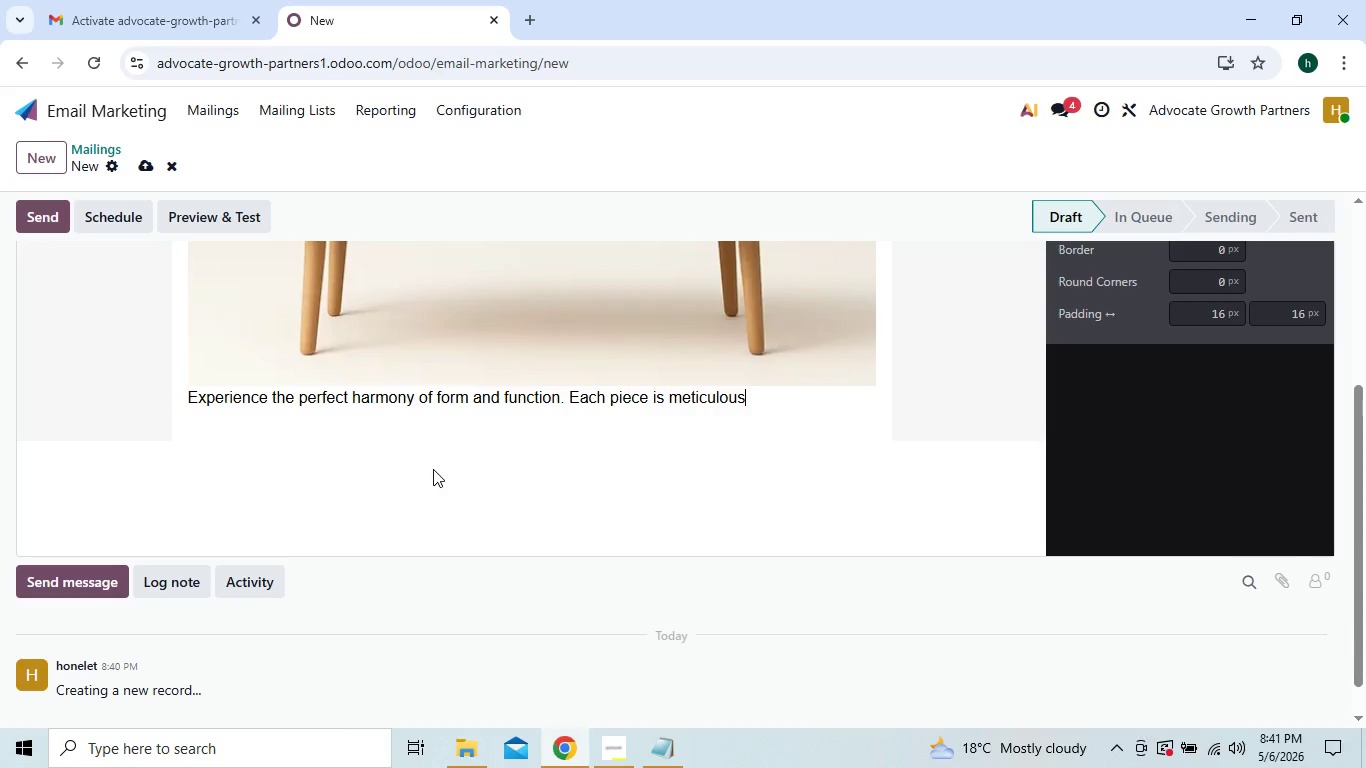 
key(Backspace)
 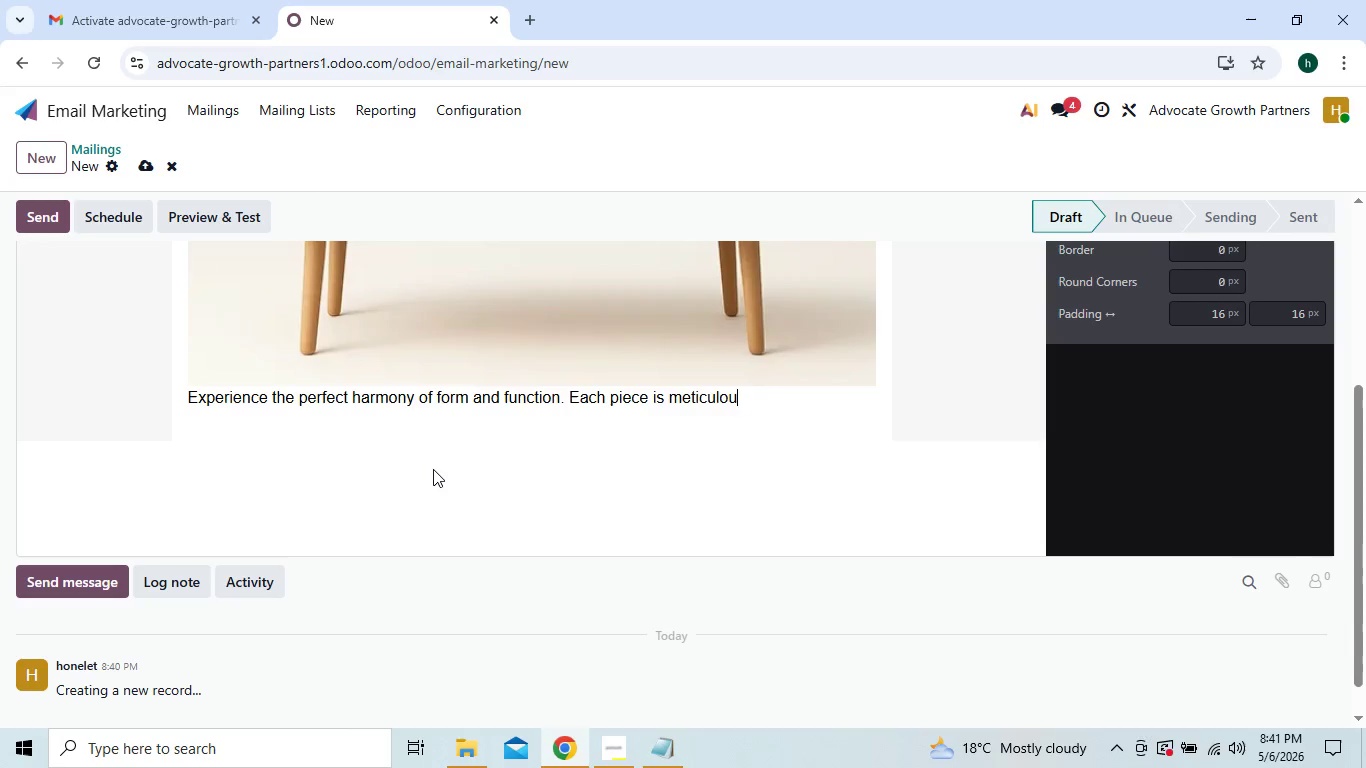 
key(Backspace)
 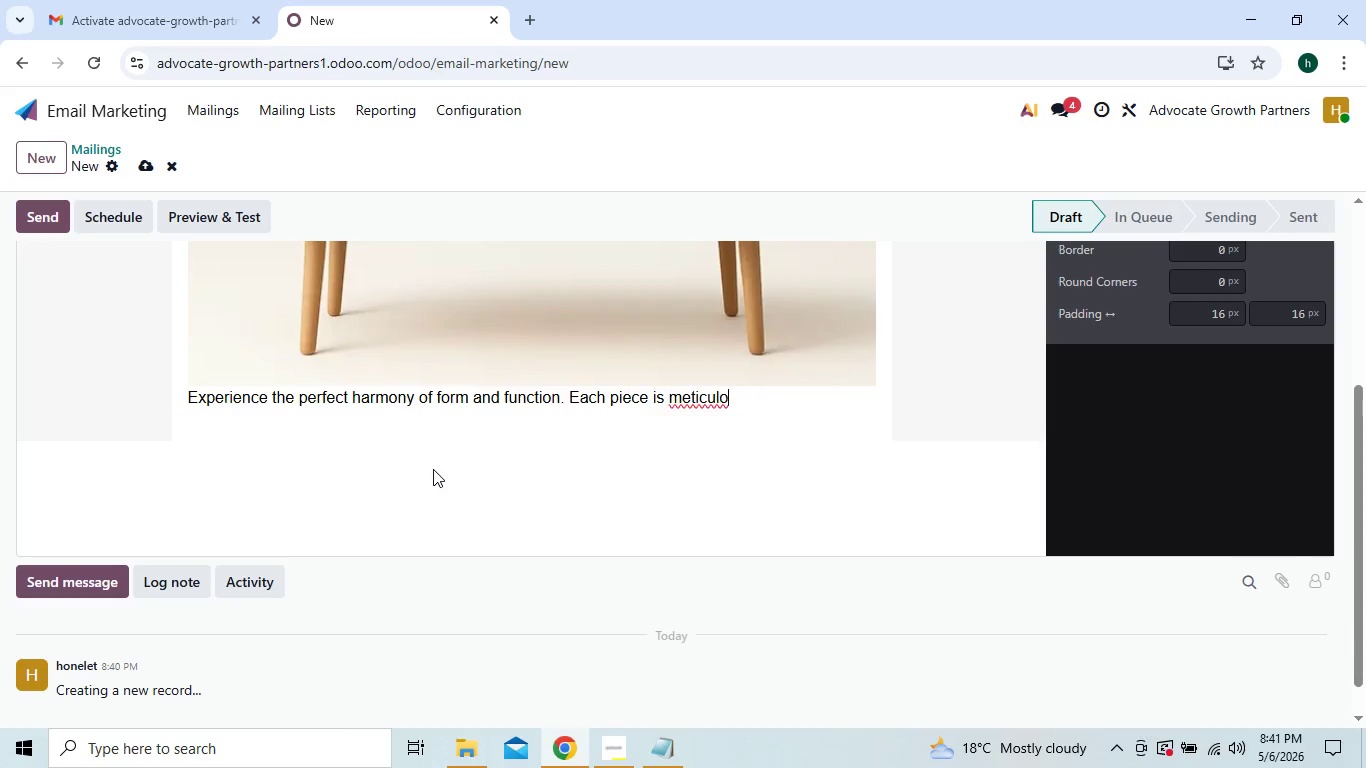 
key(Backspace)
 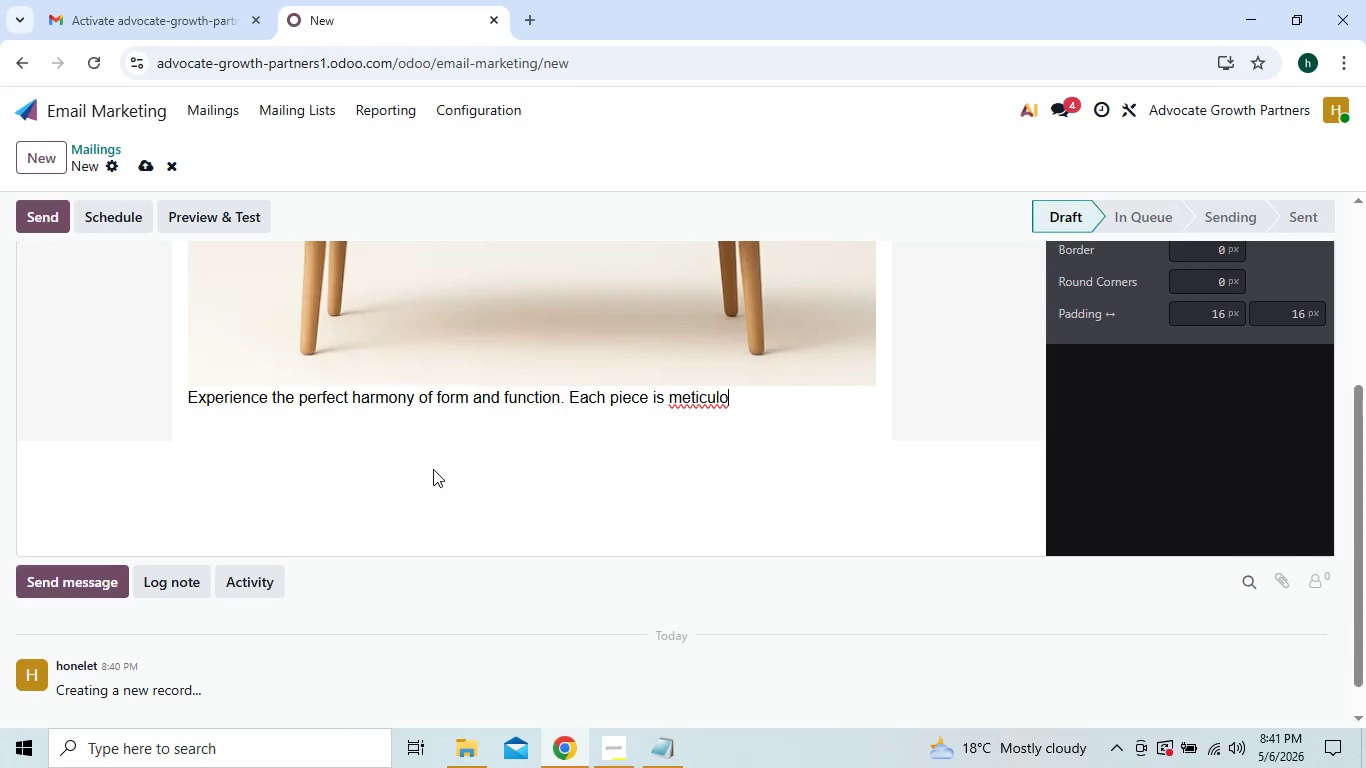 
key(Backspace)
 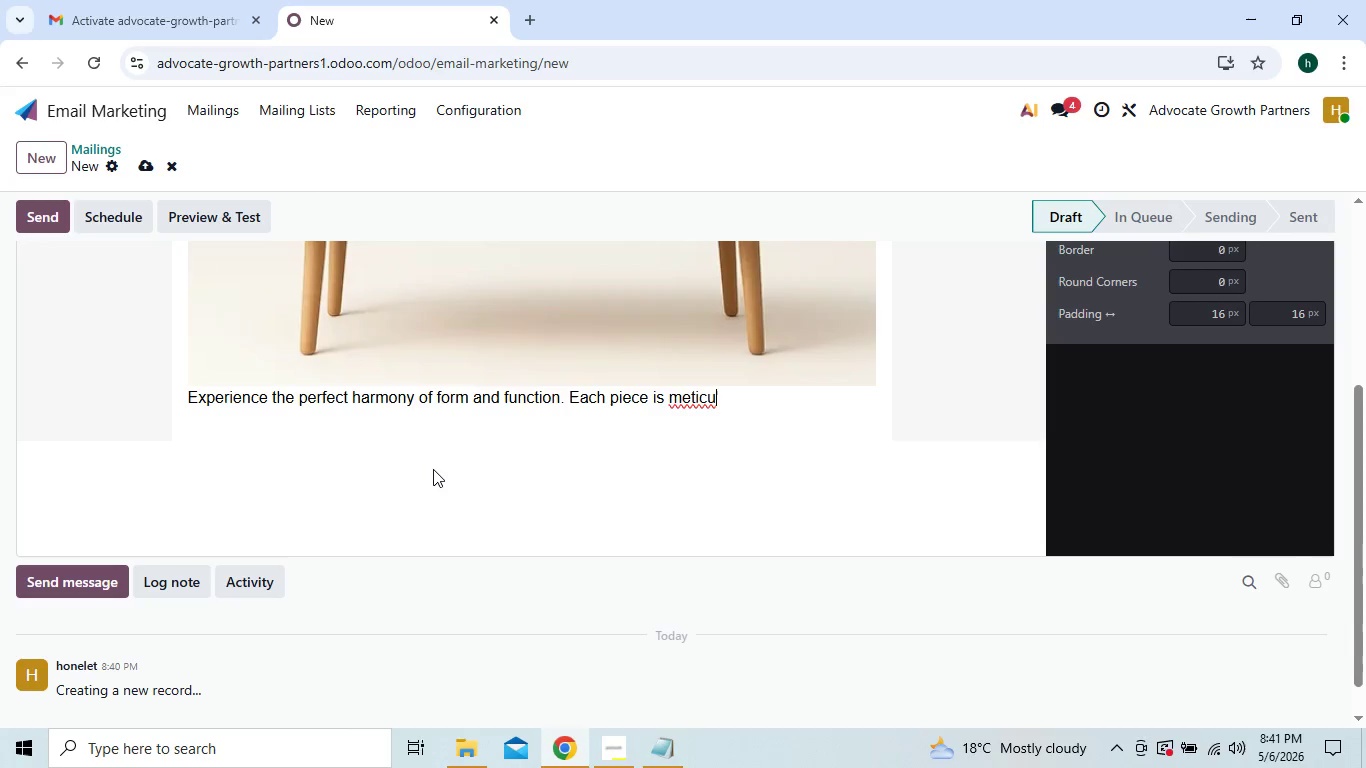 
key(Backspace)
 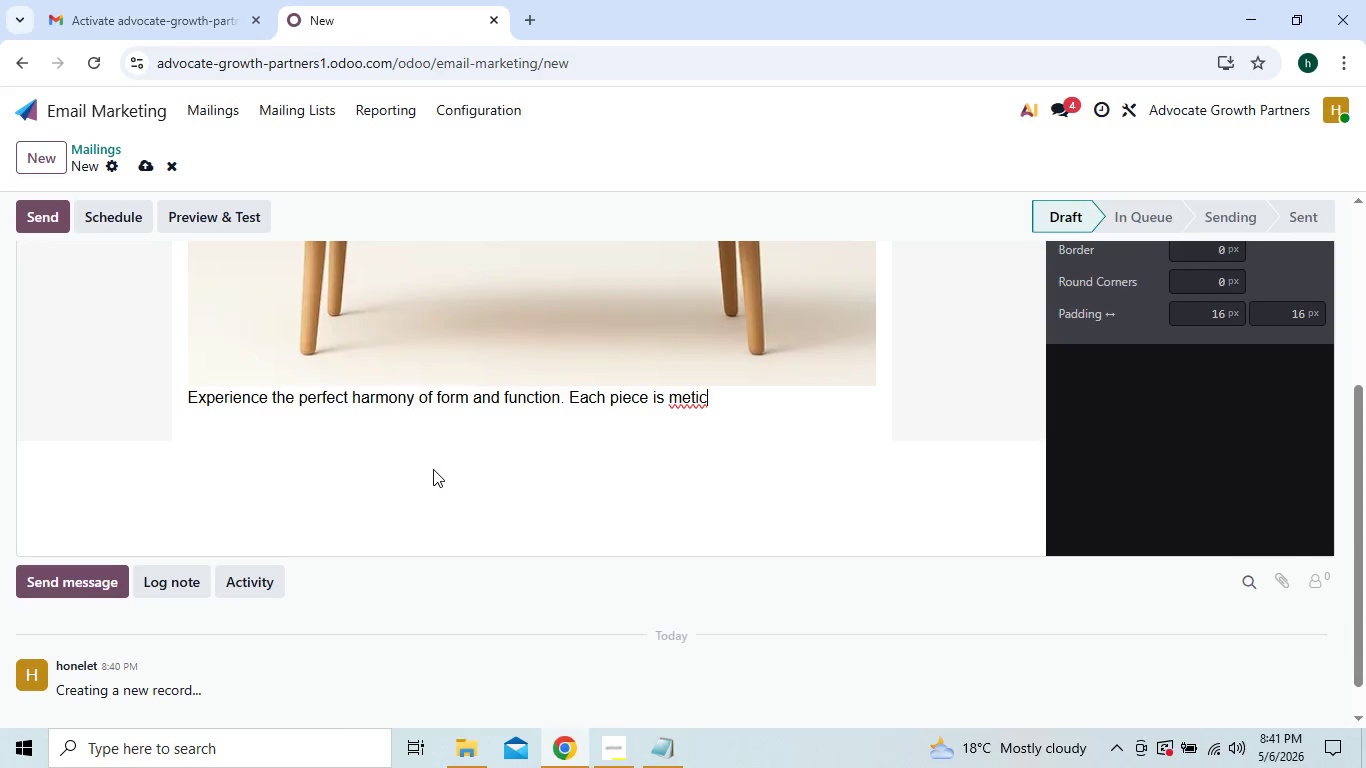 
key(Backspace)
 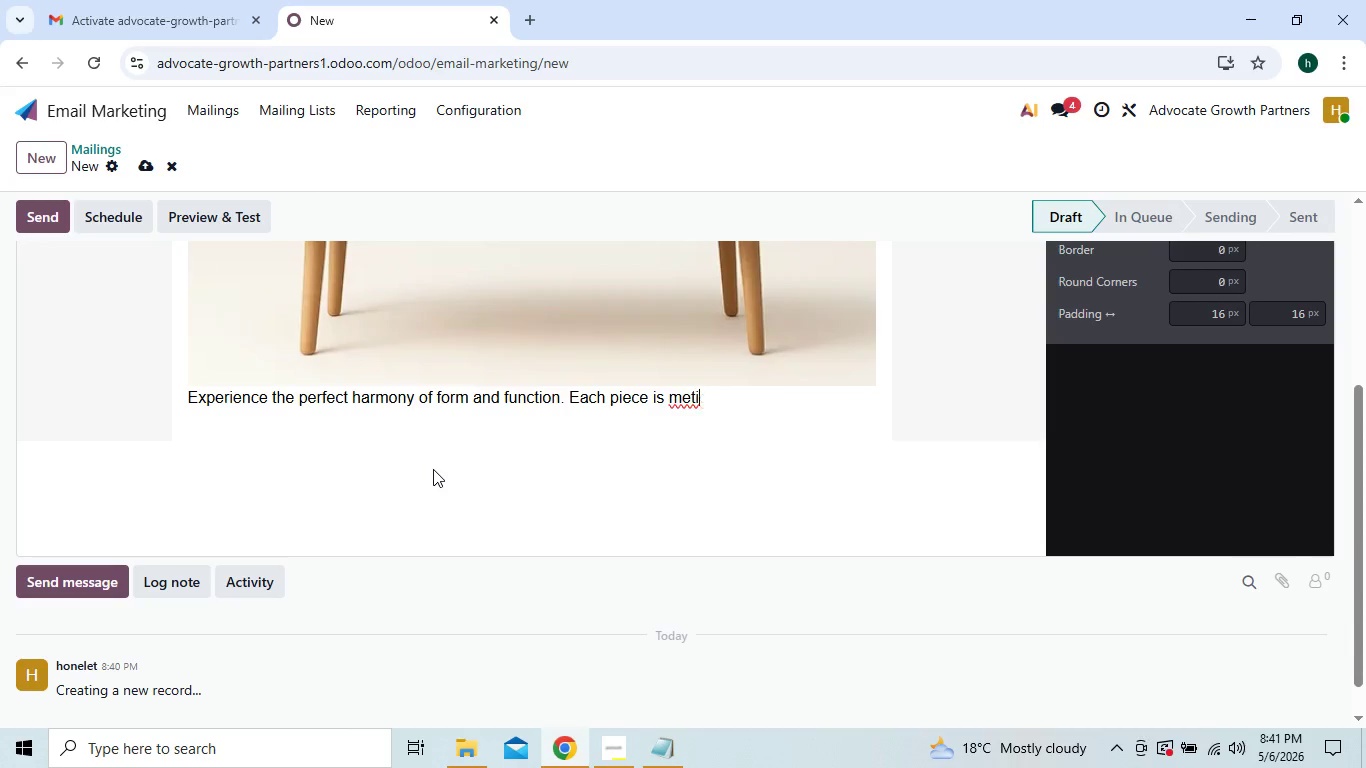 
key(Backspace)
 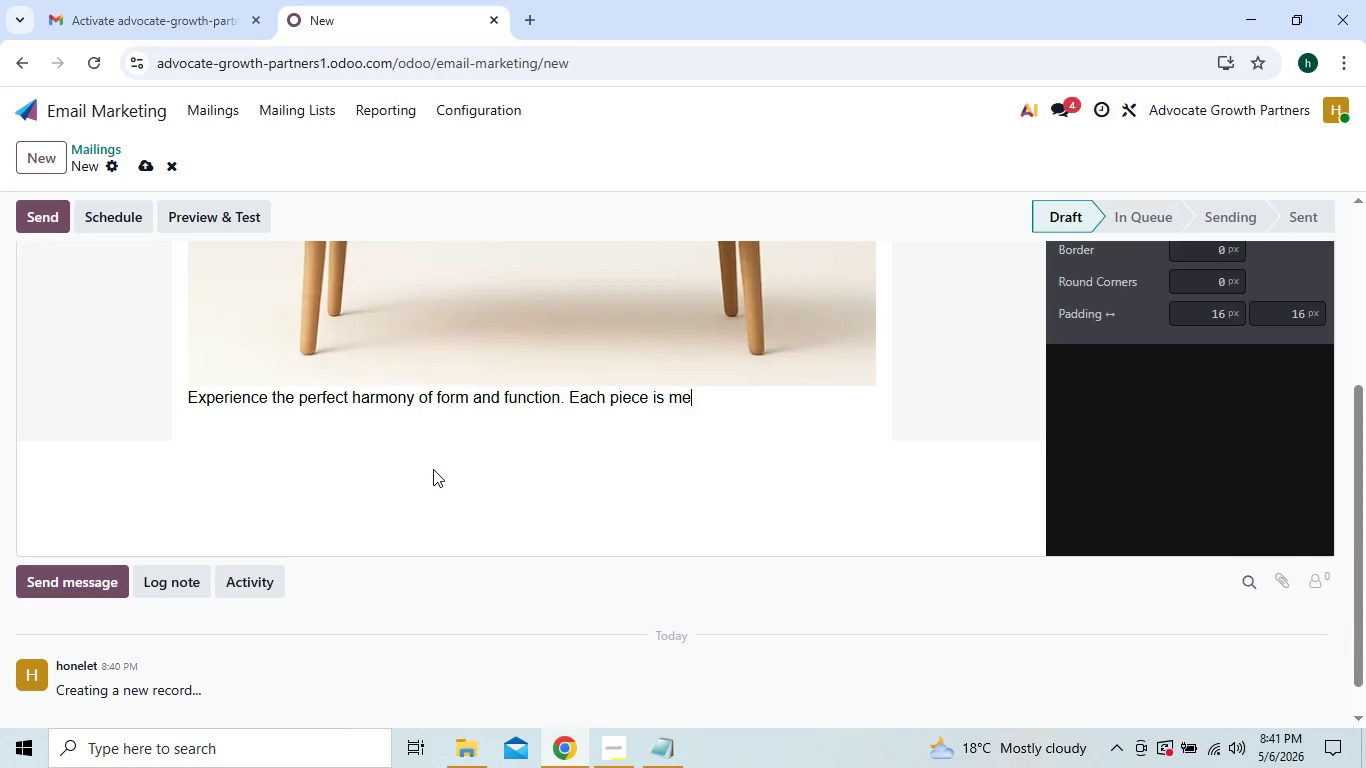 
key(Backspace)
 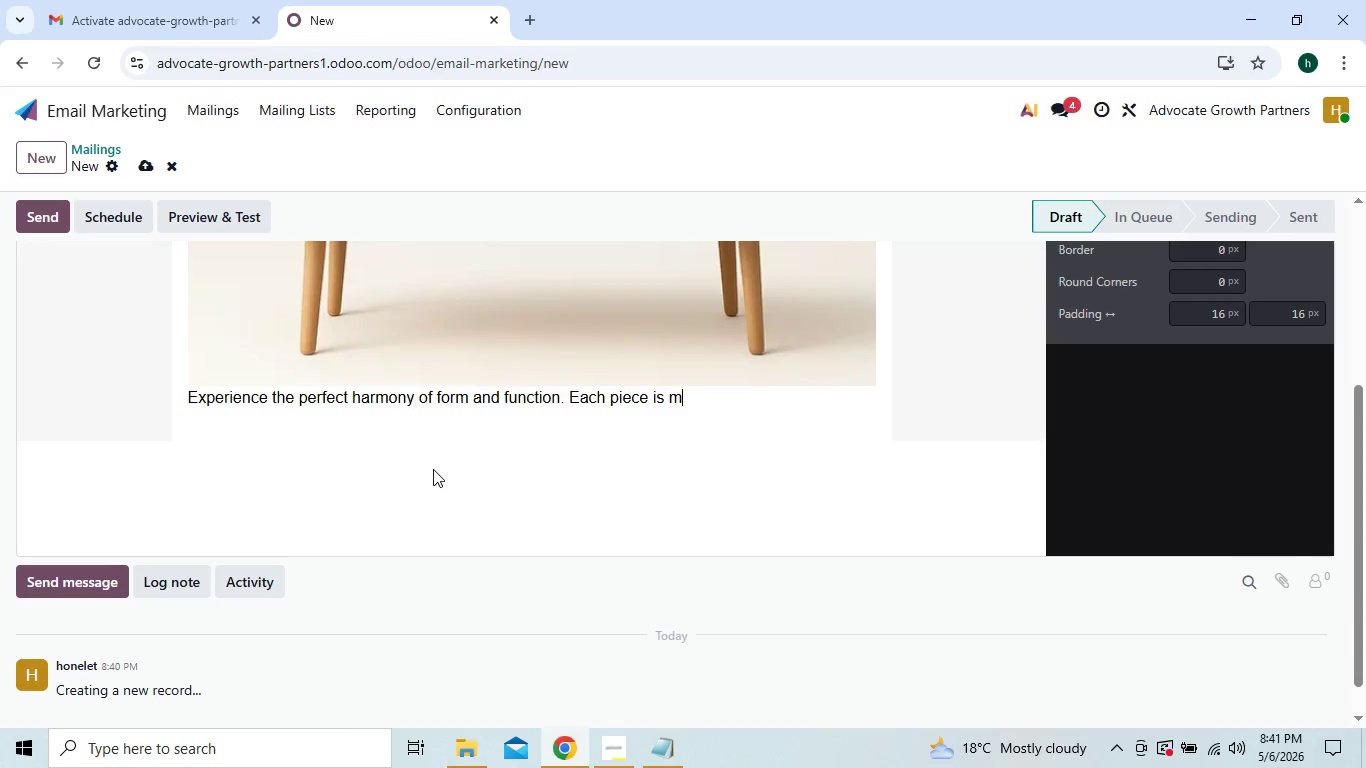 
key(Backspace)
 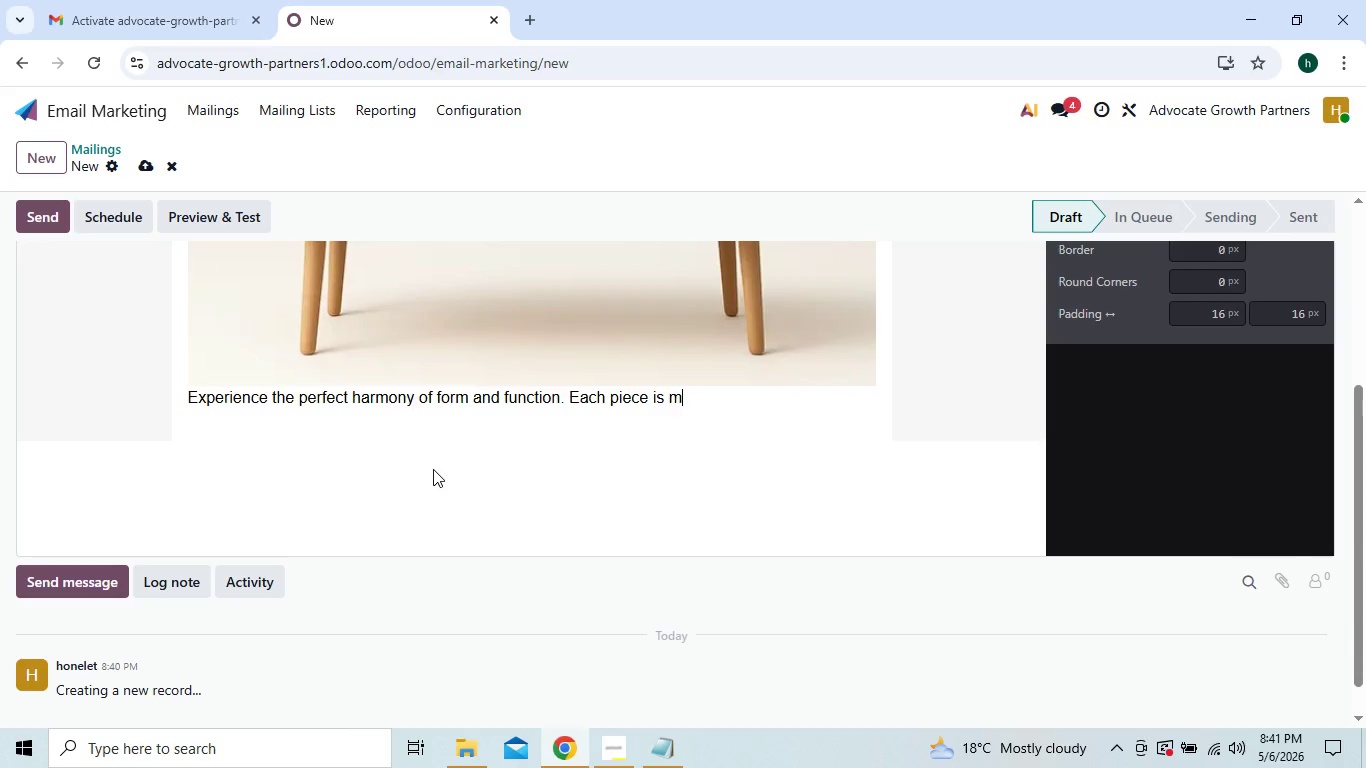 
key(Backspace)
 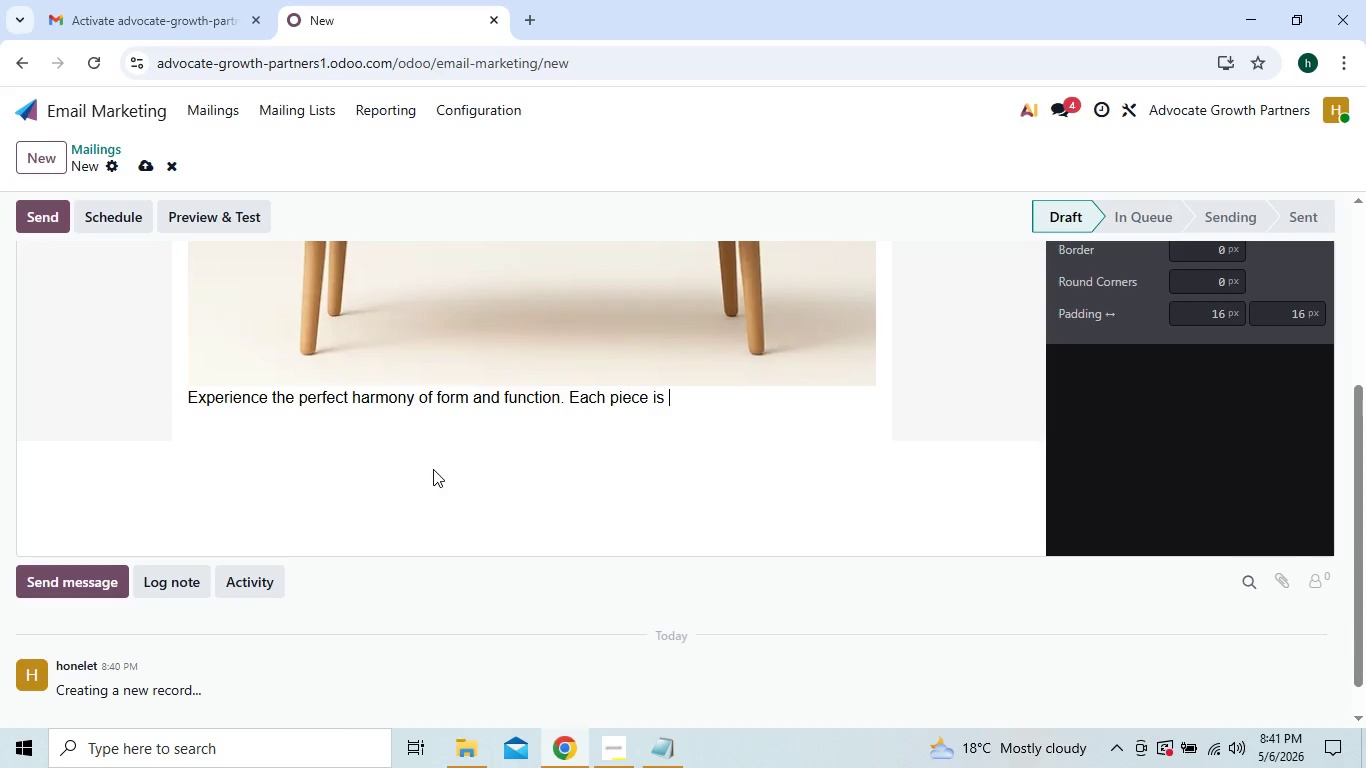 
key(Backspace)
 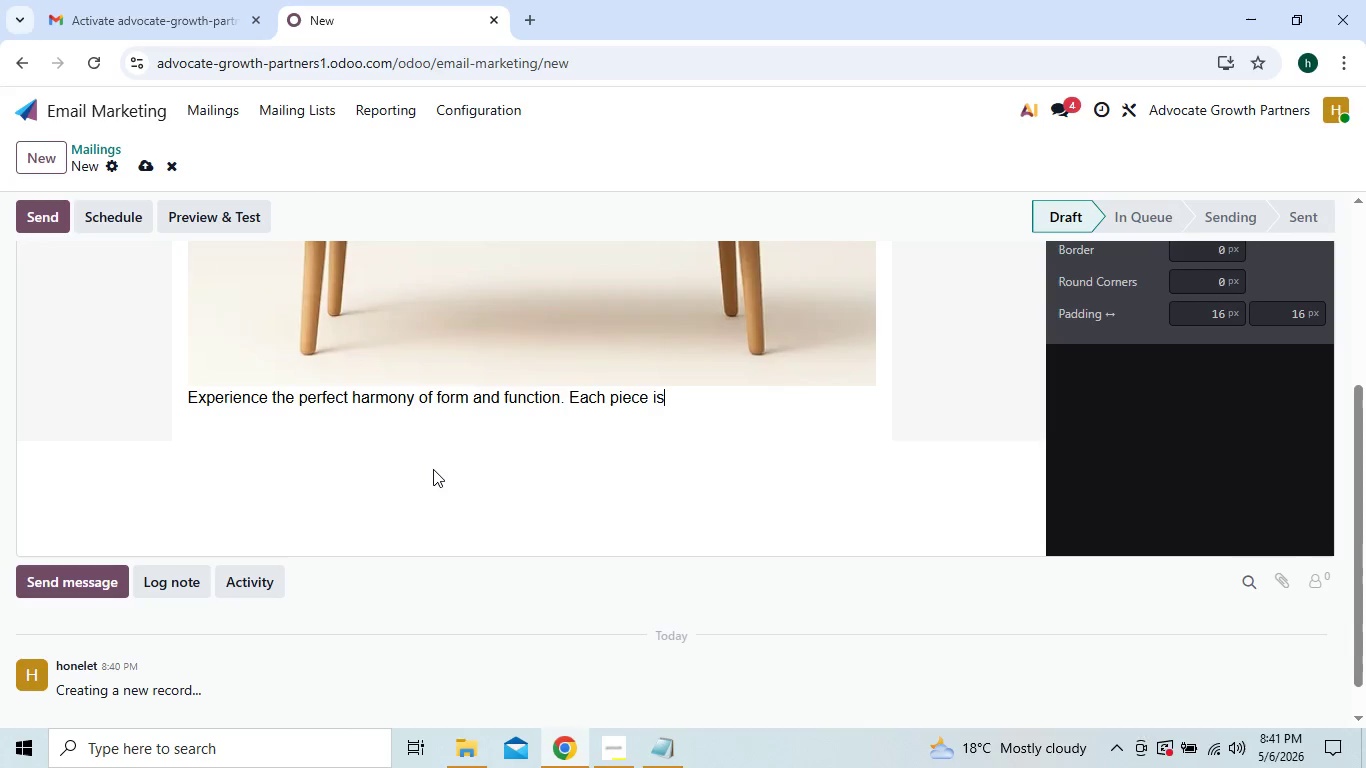 
key(Backspace)
 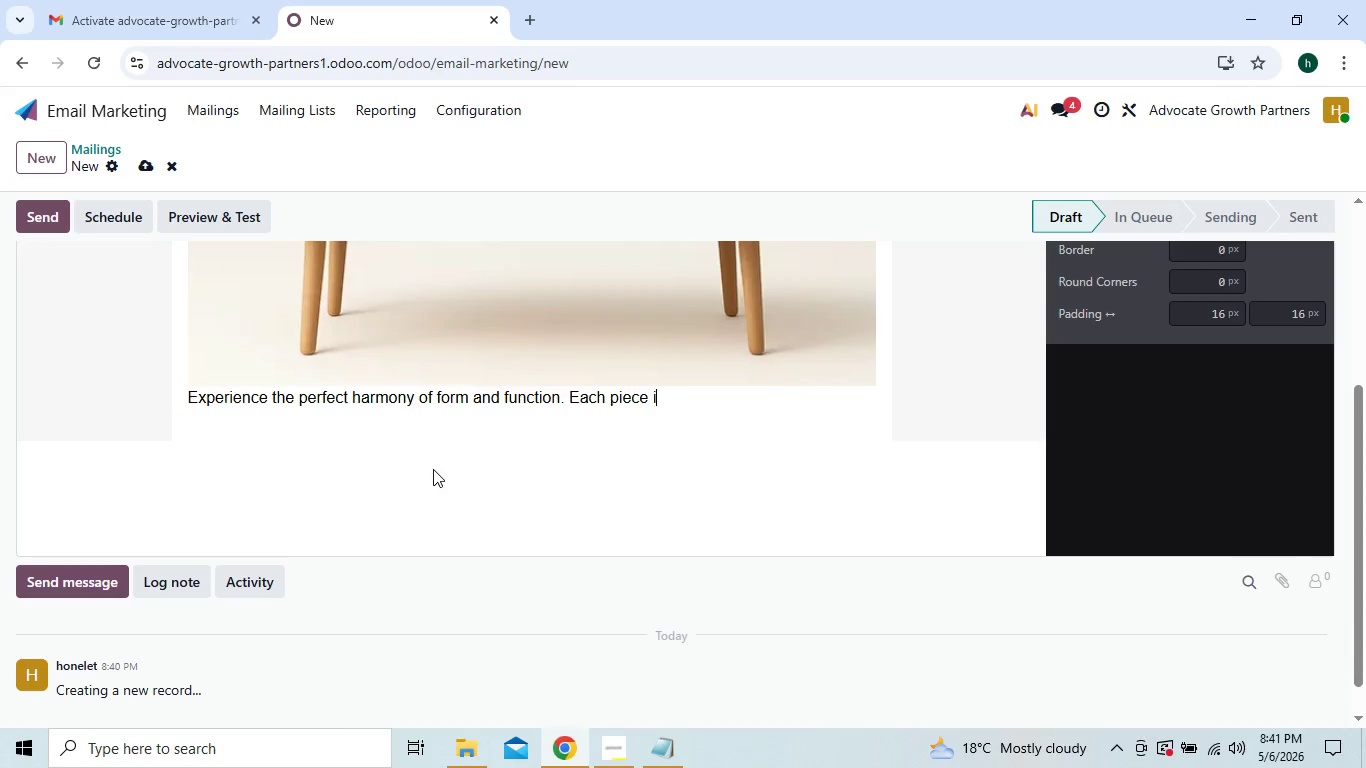 
key(Backspace)
 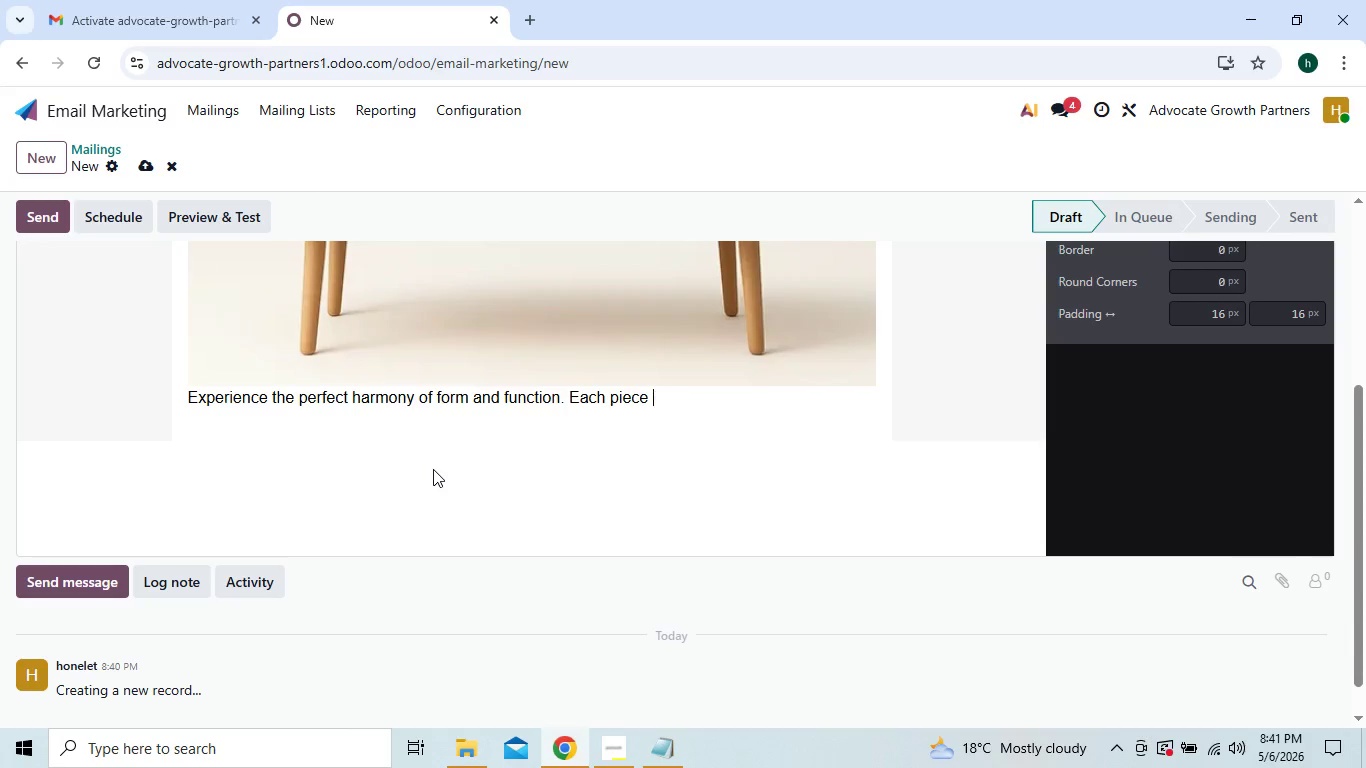 
key(Backspace)
 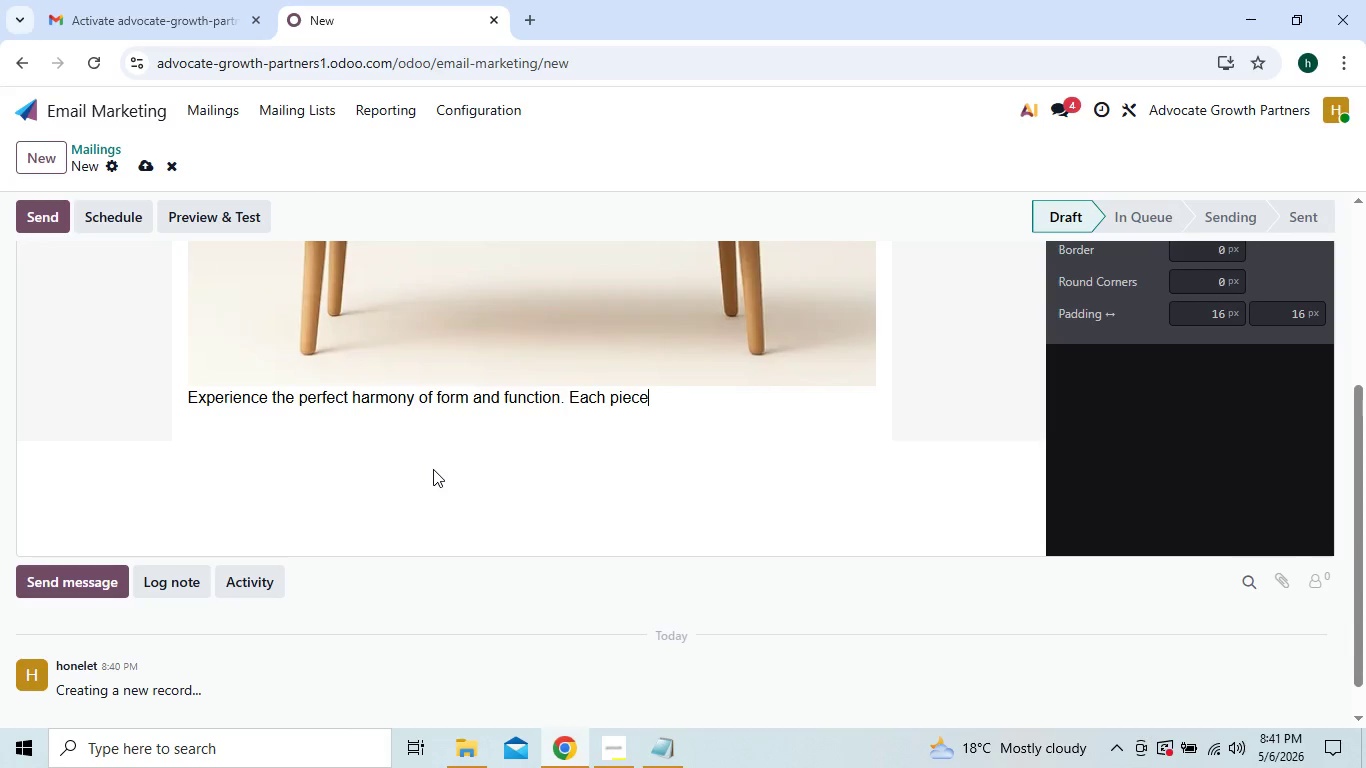 
key(Backspace)
 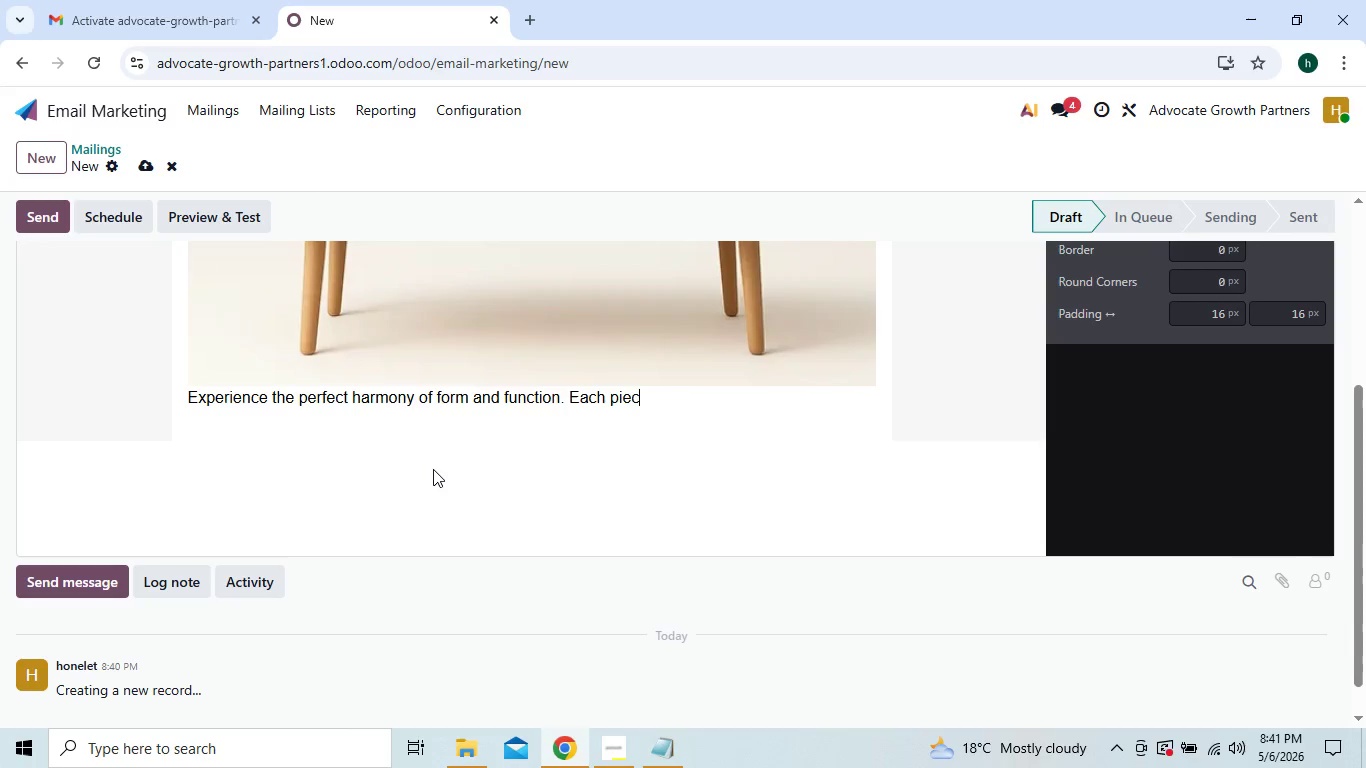 
key(Backspace)
 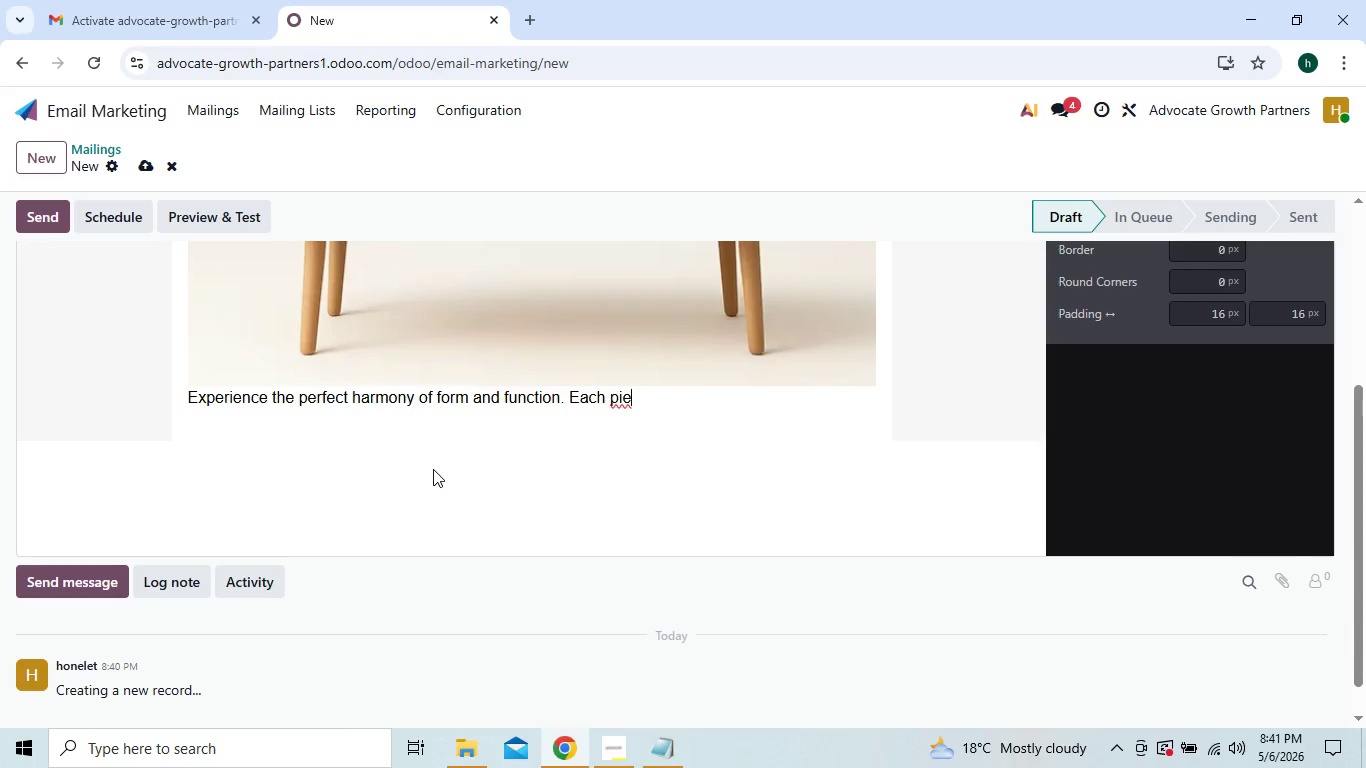 
key(Backspace)
 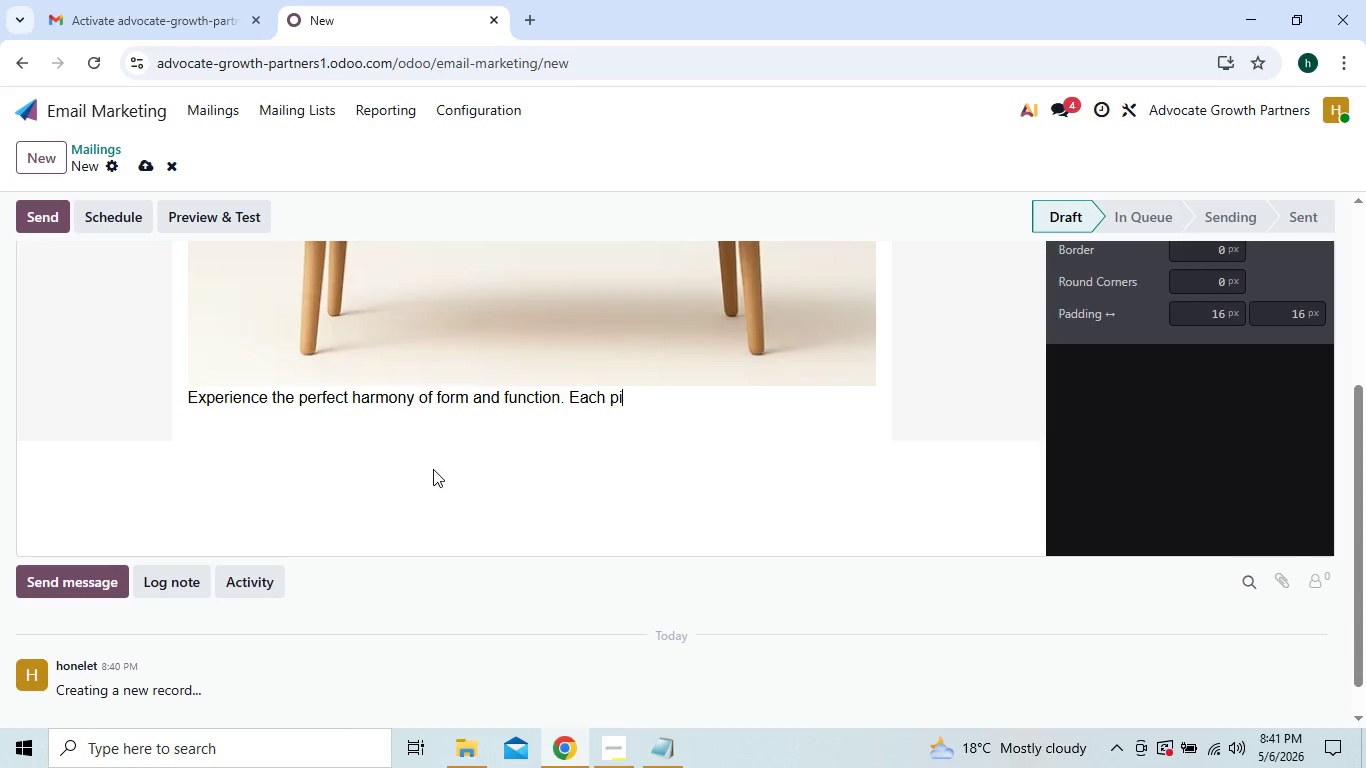 
key(Backspace)
 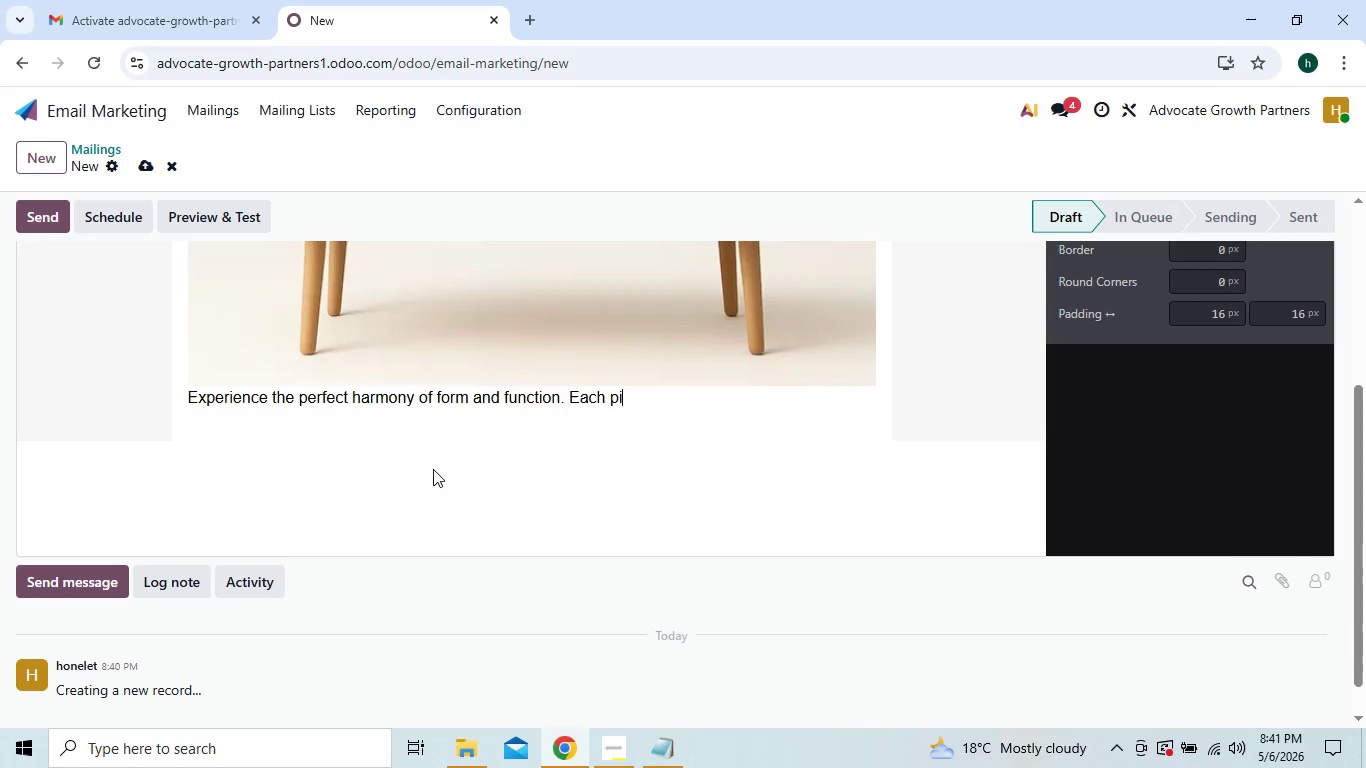 
key(Backspace)
 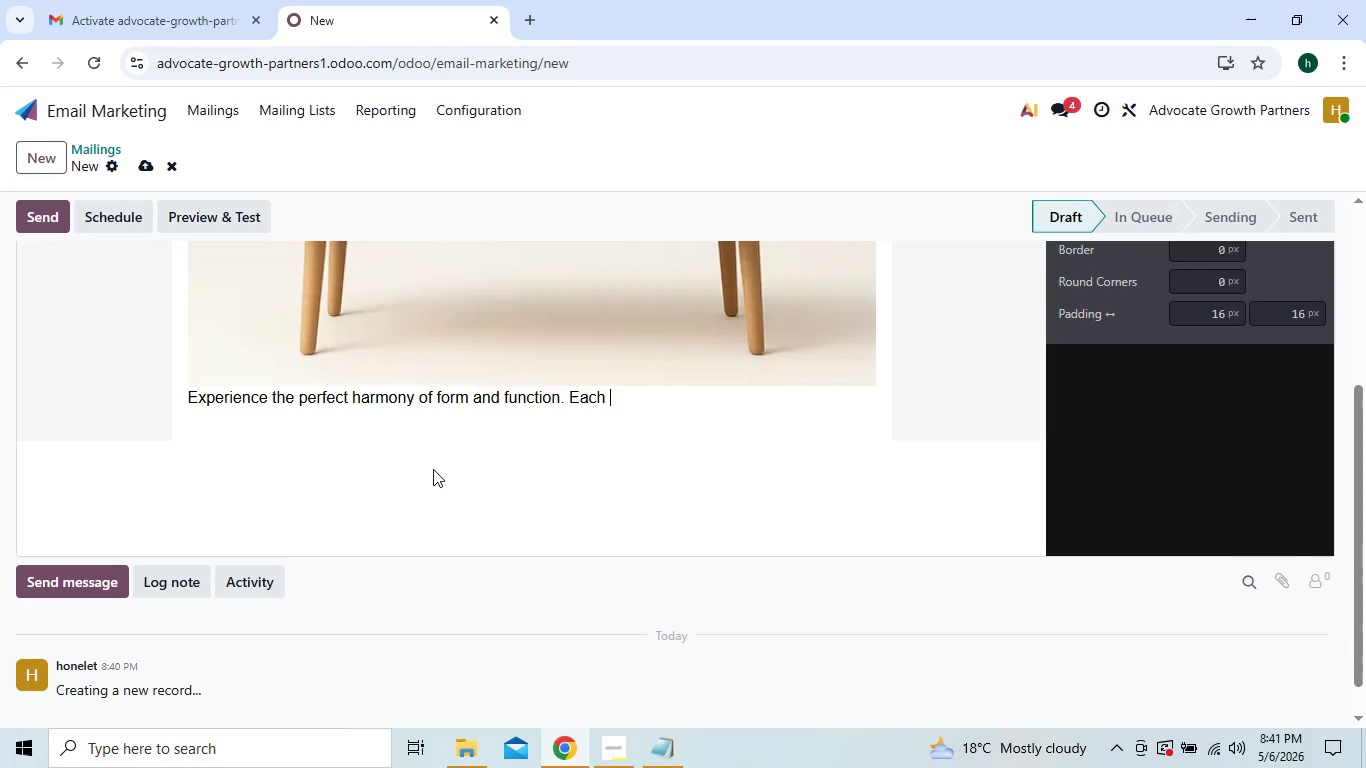 
key(Backspace)
 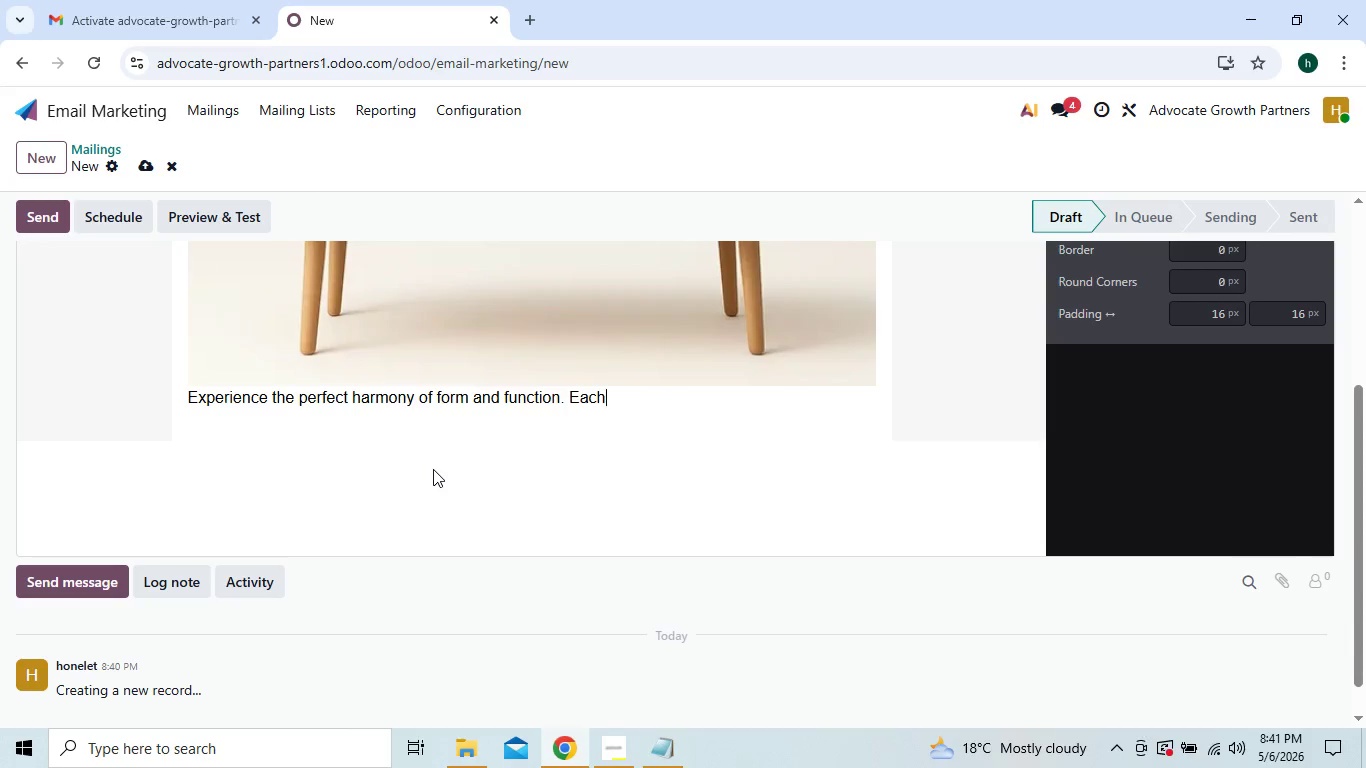 
key(Backspace)
 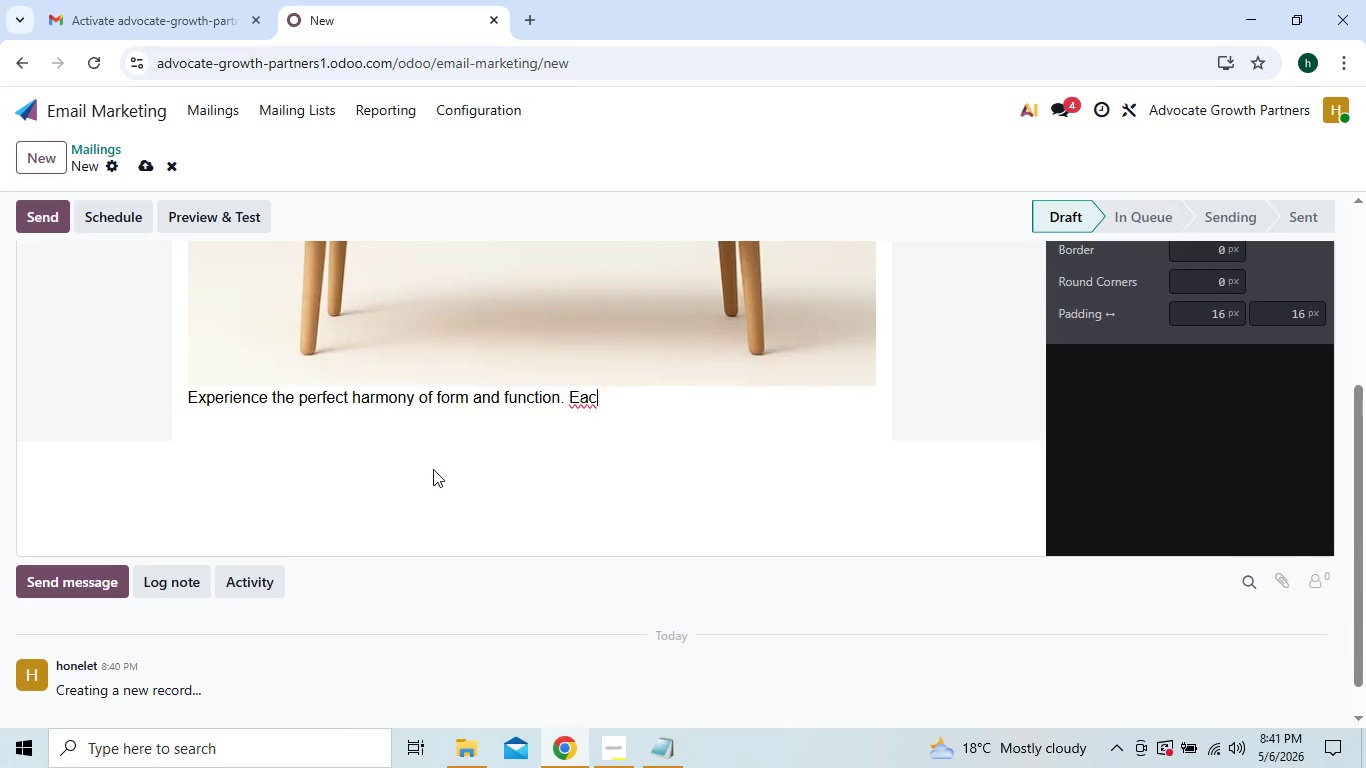 
key(Backspace)
 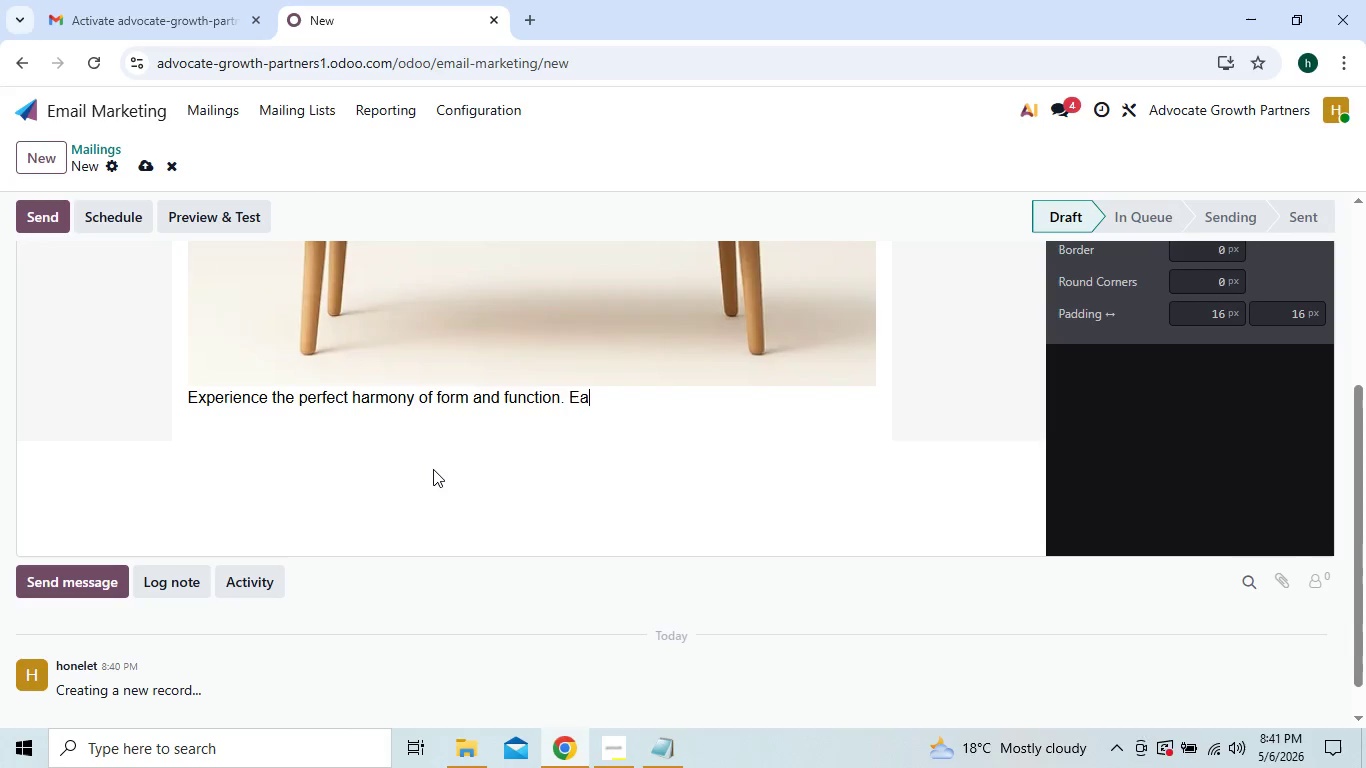 
key(Backspace)
 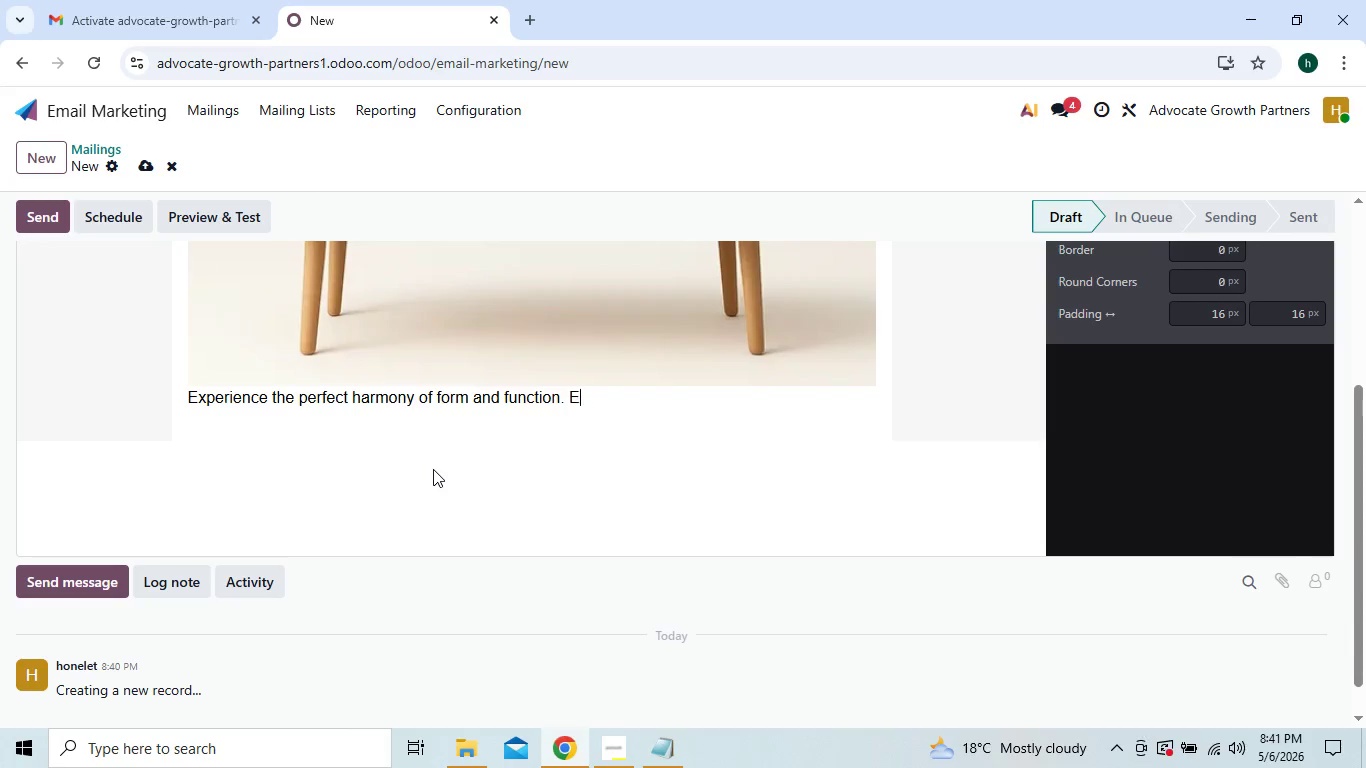 
key(Backspace)
 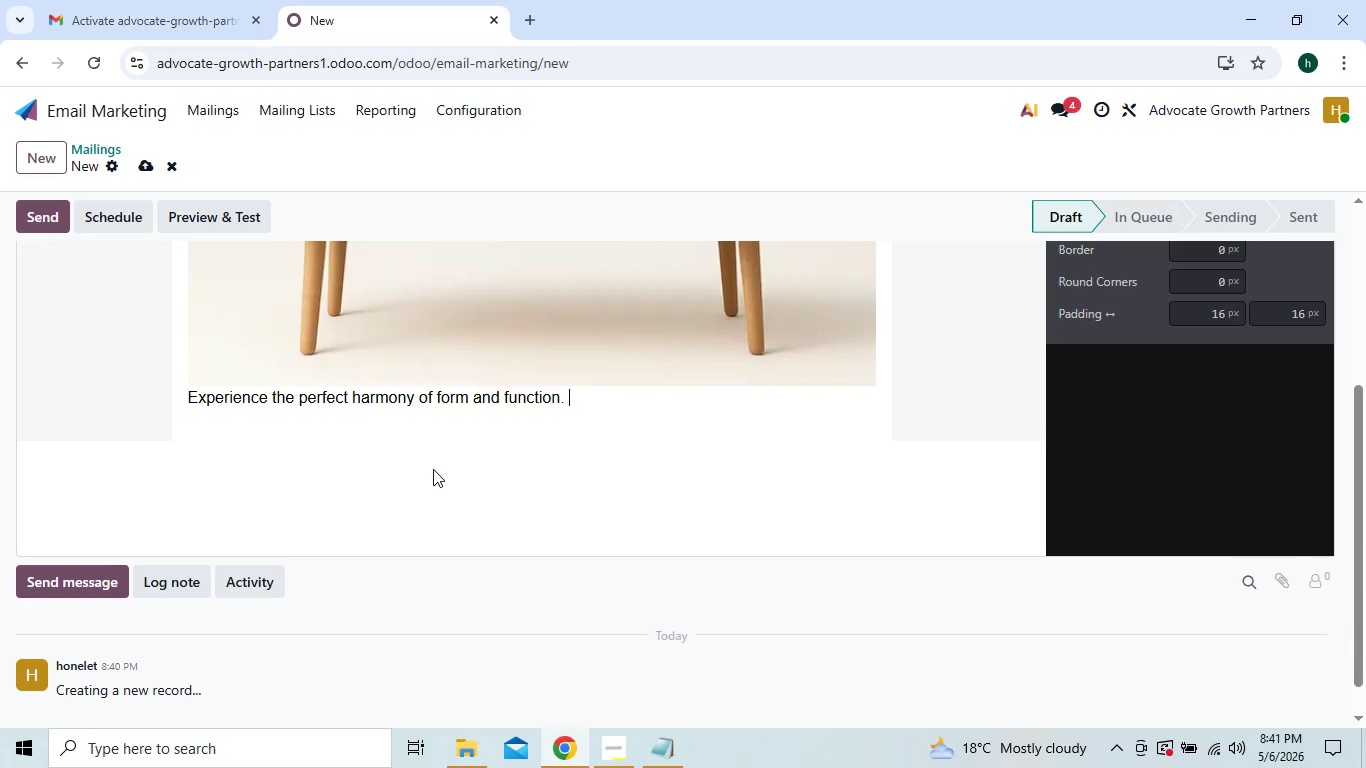 
key(Backspace)
 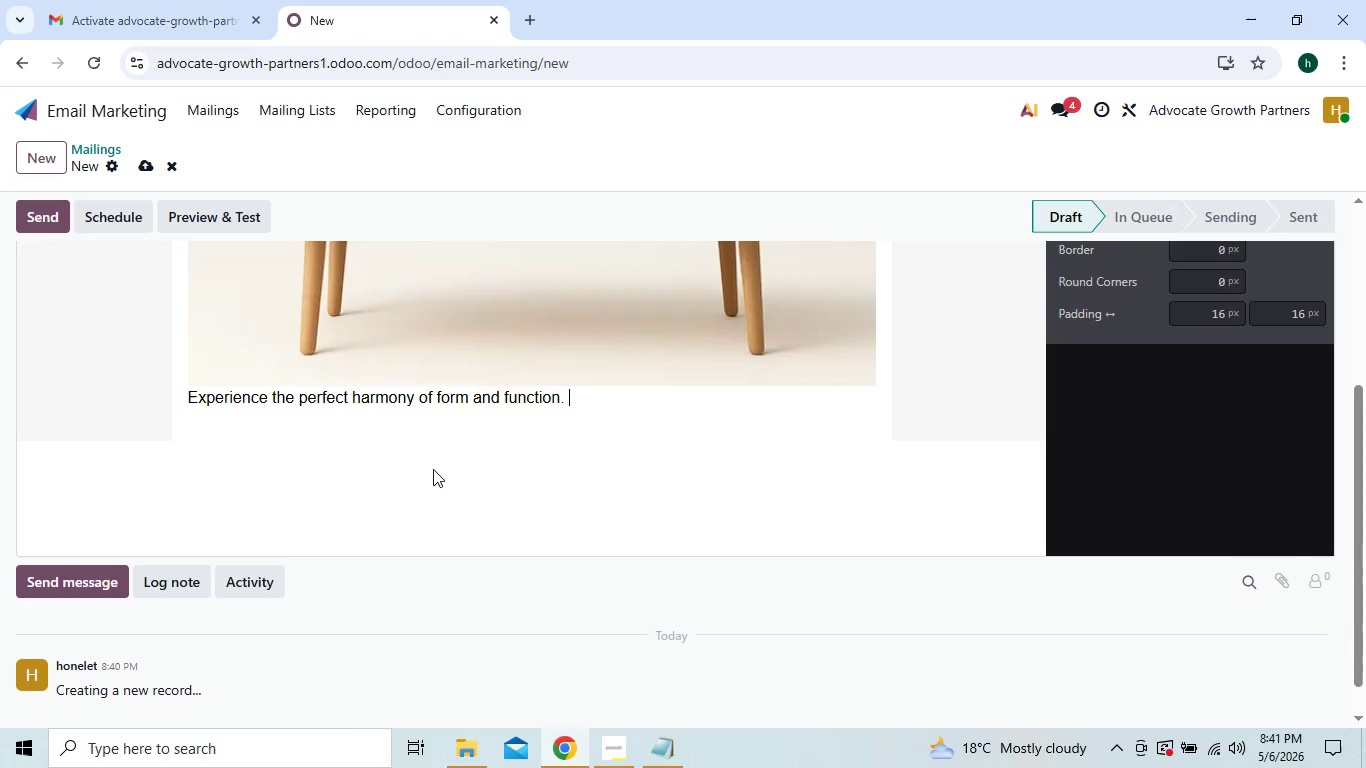 
key(Backspace)
 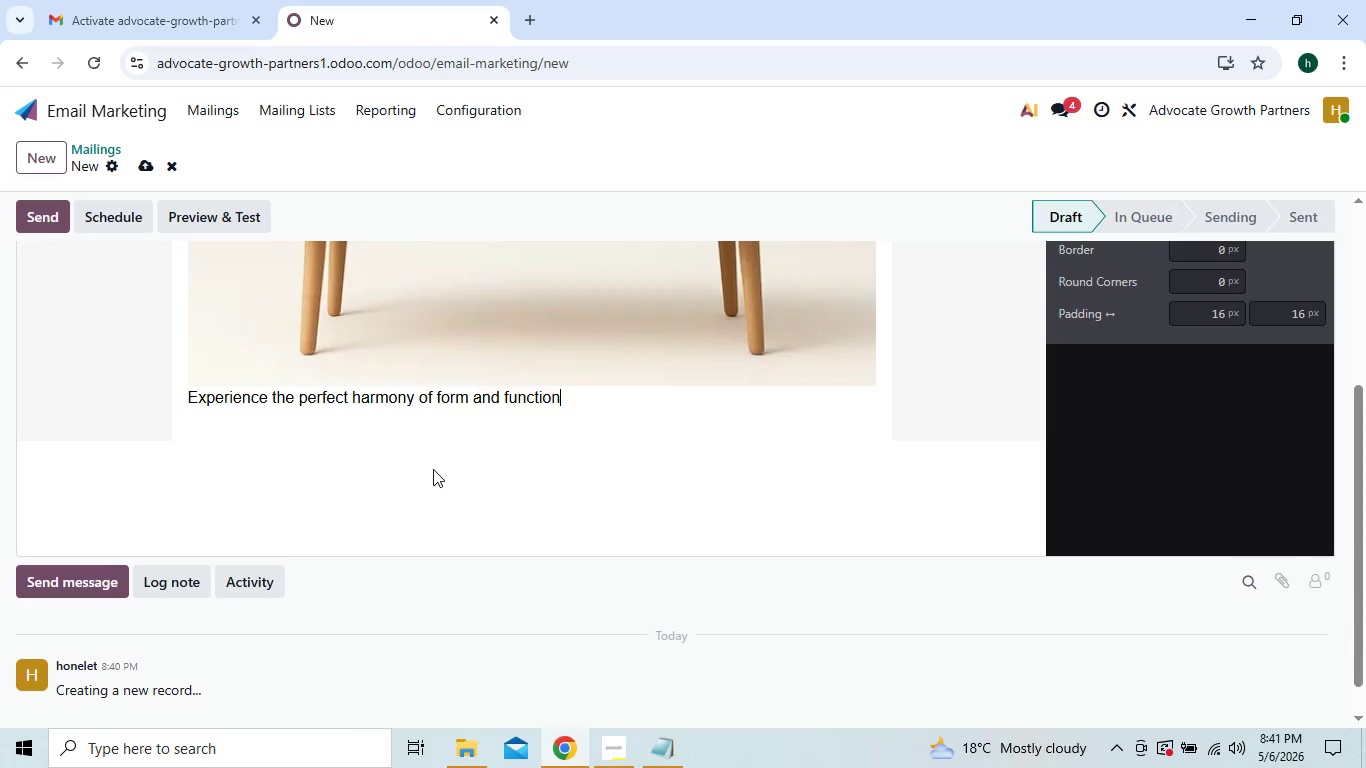 
key(Backspace)
 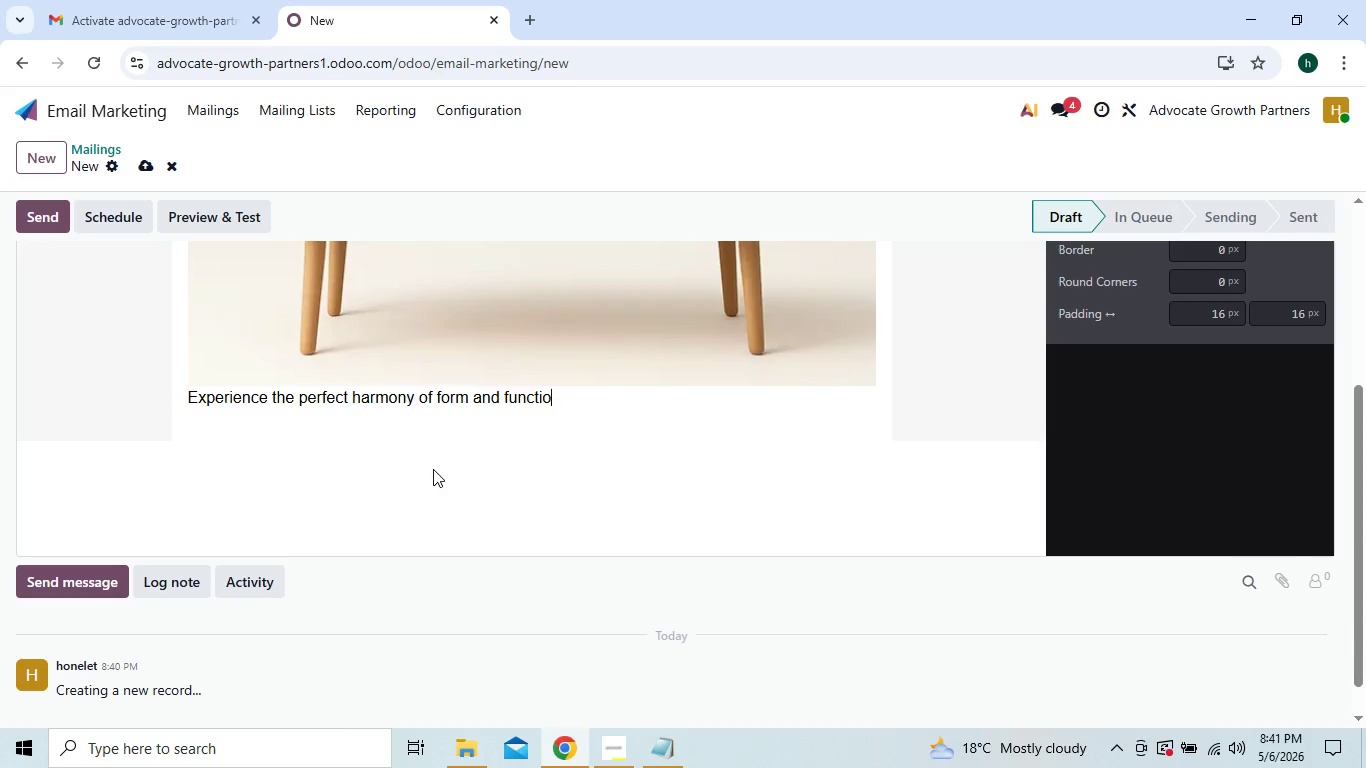 
key(Backspace)
 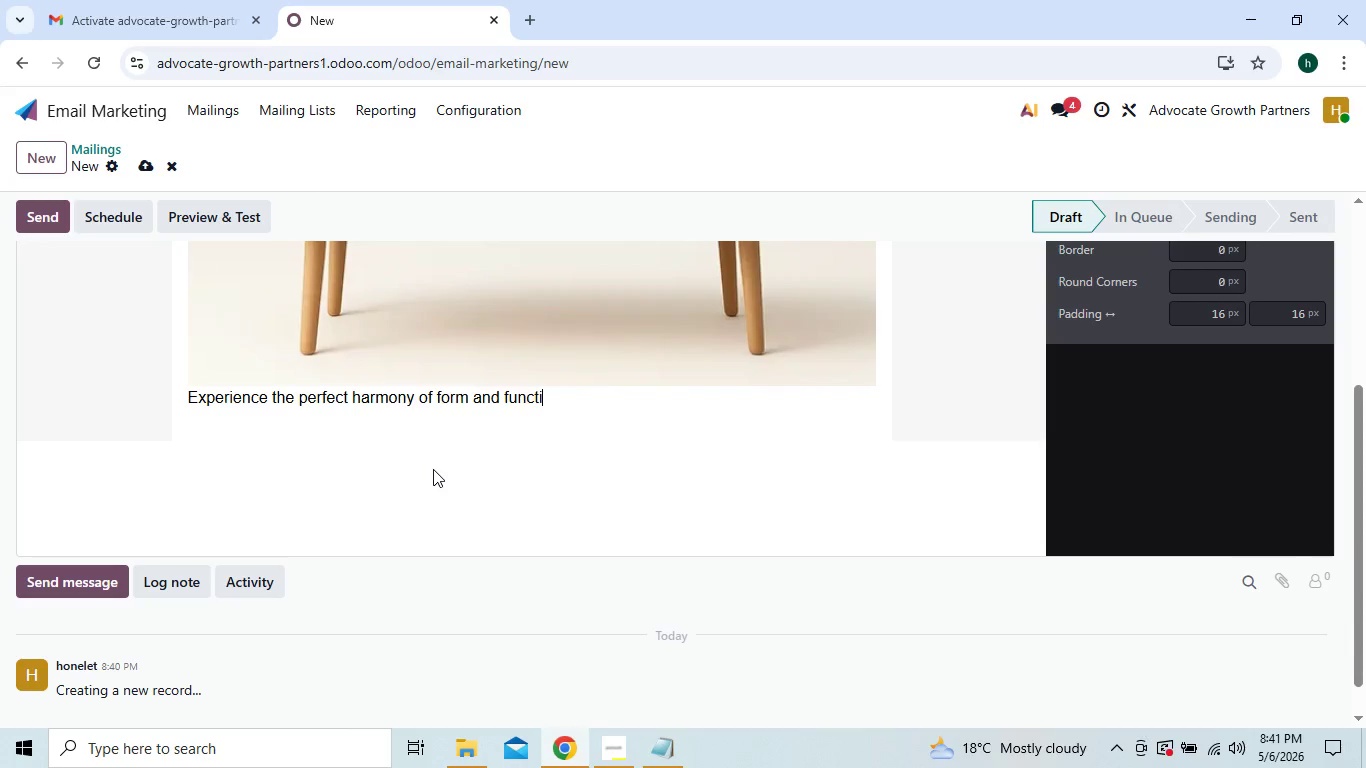 
key(Backspace)
 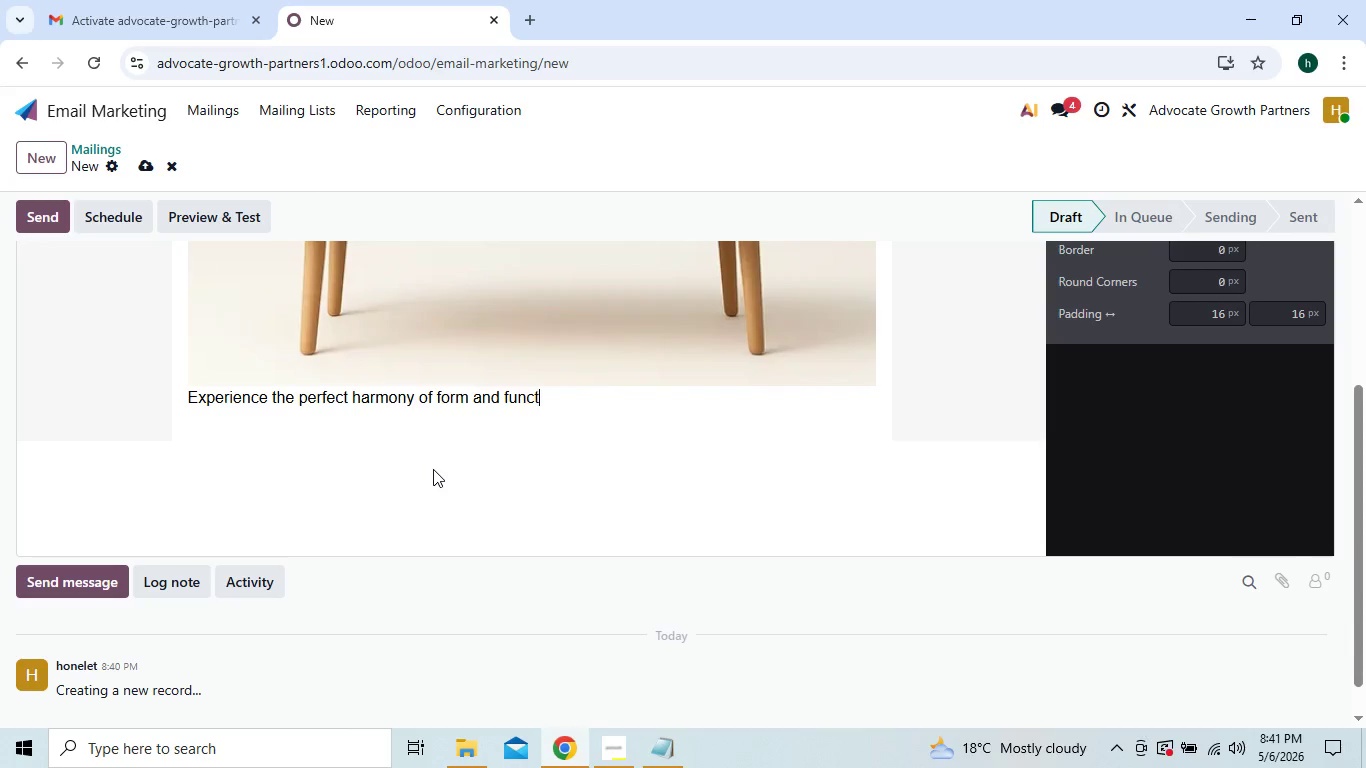 
key(Backspace)
 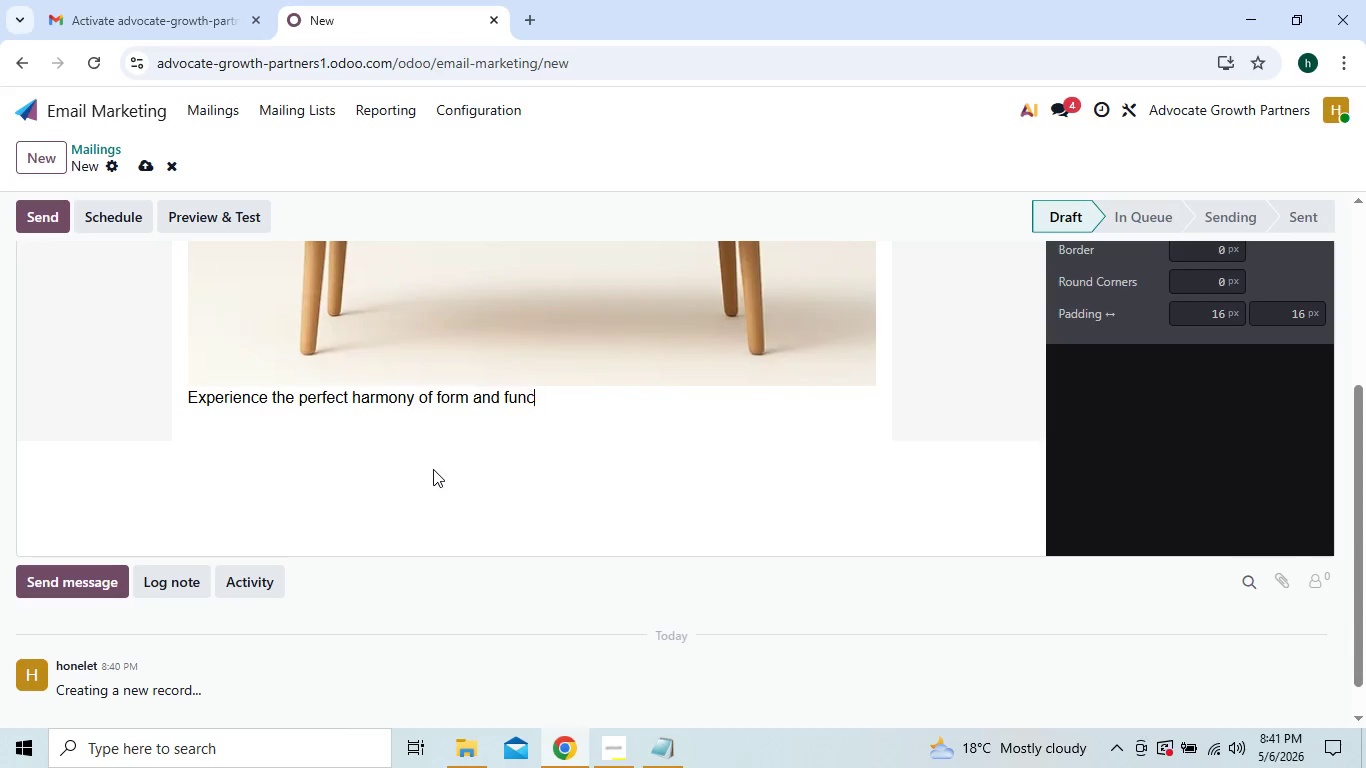 
key(Backspace)
 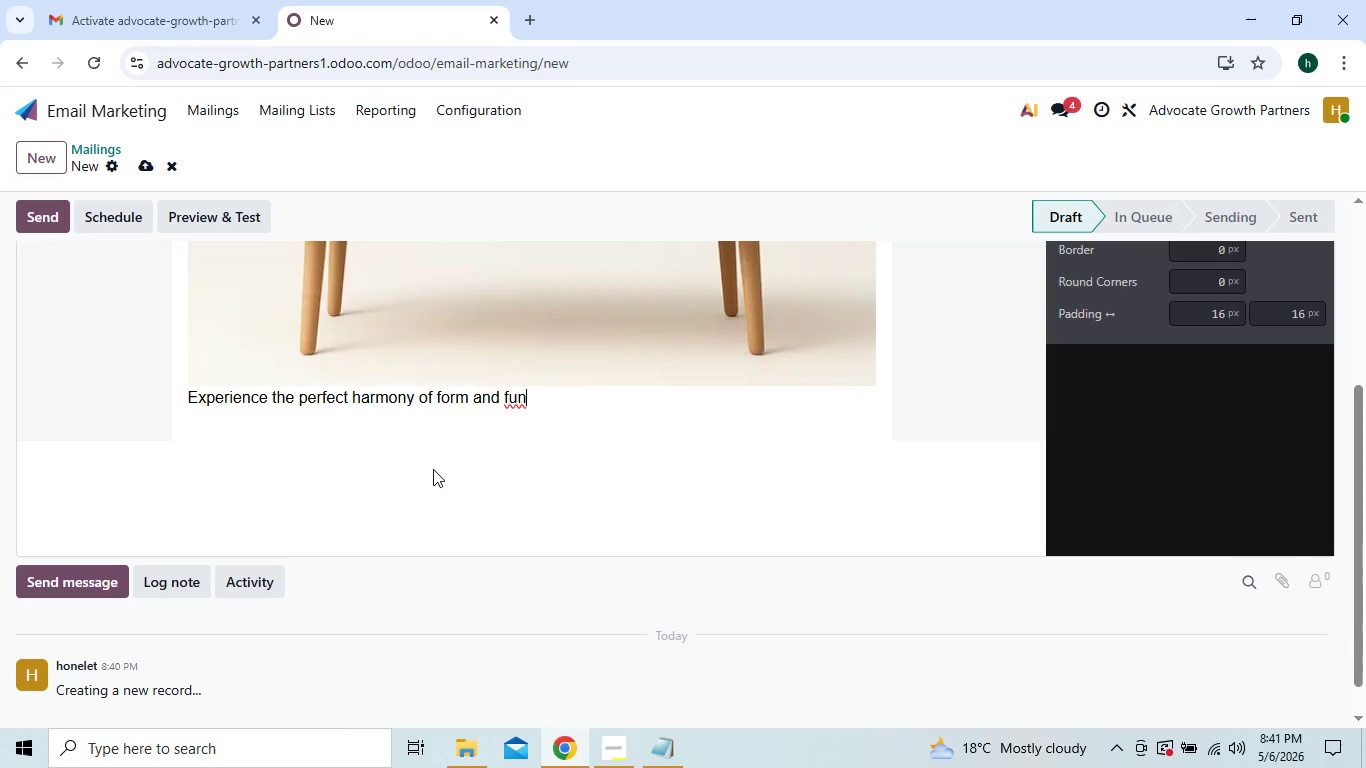 
key(Backspace)
 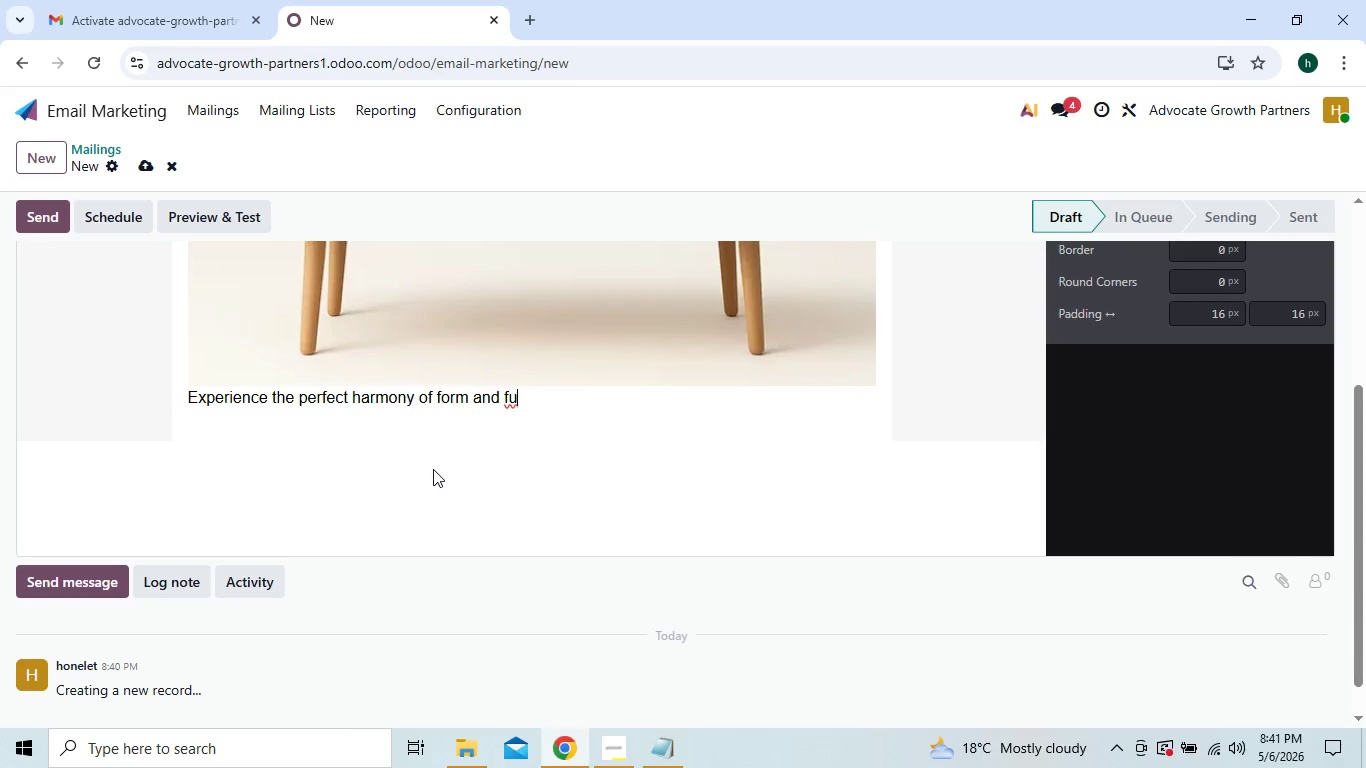 
key(Backspace)
 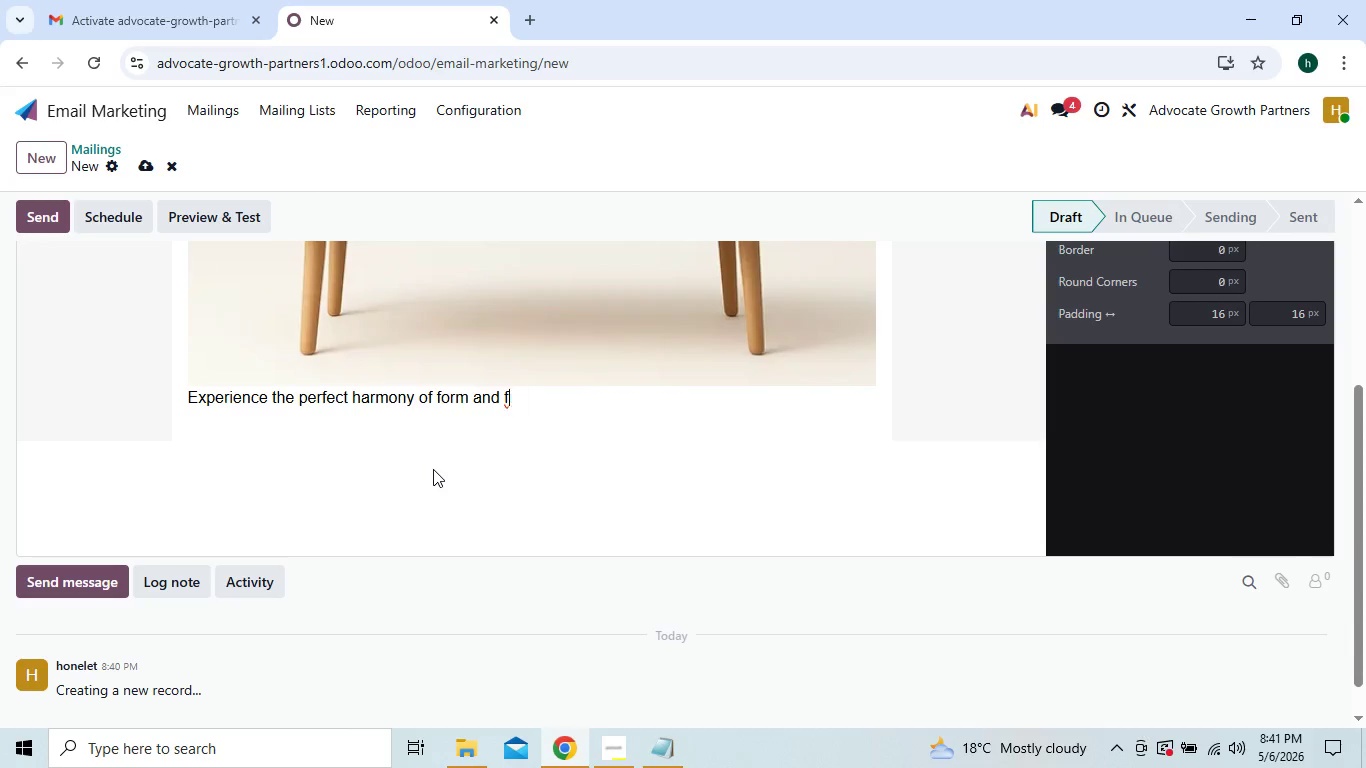 
key(Backspace)
 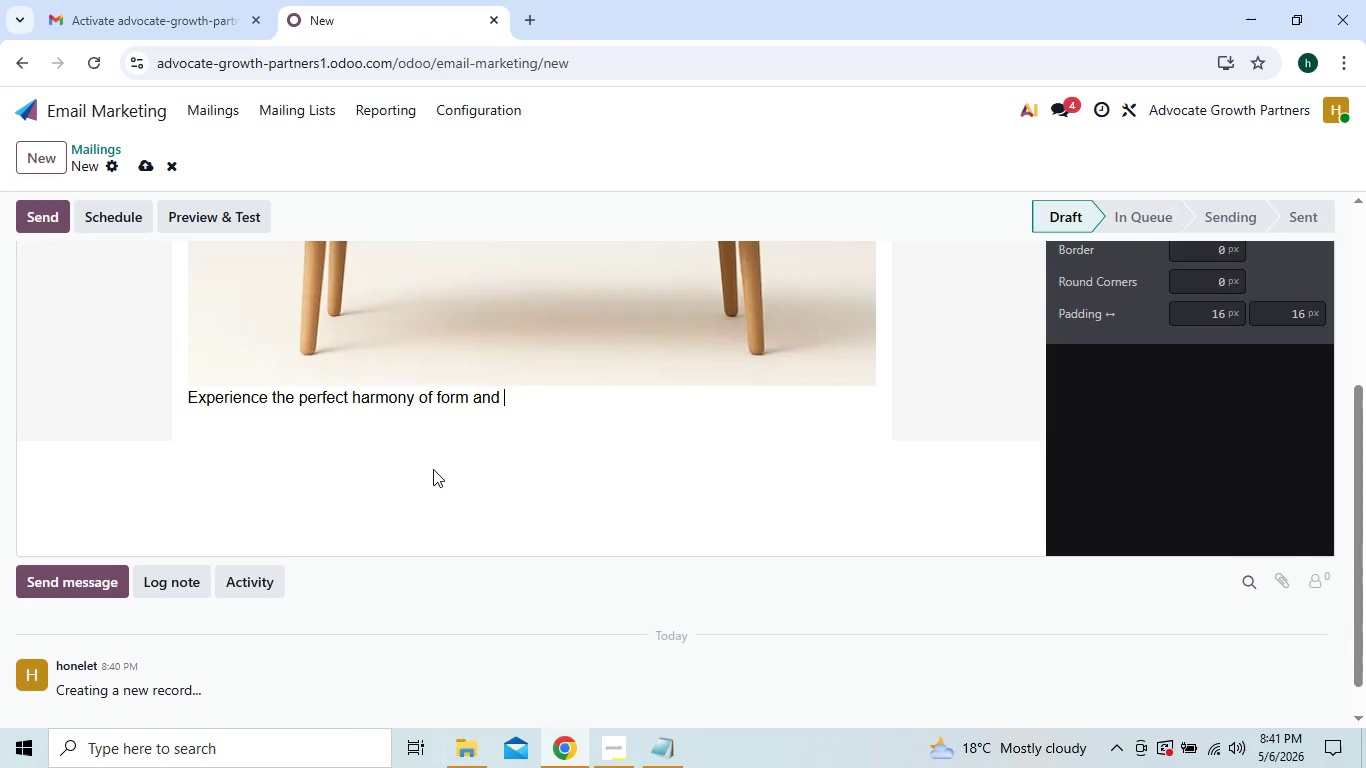 
key(Backspace)
 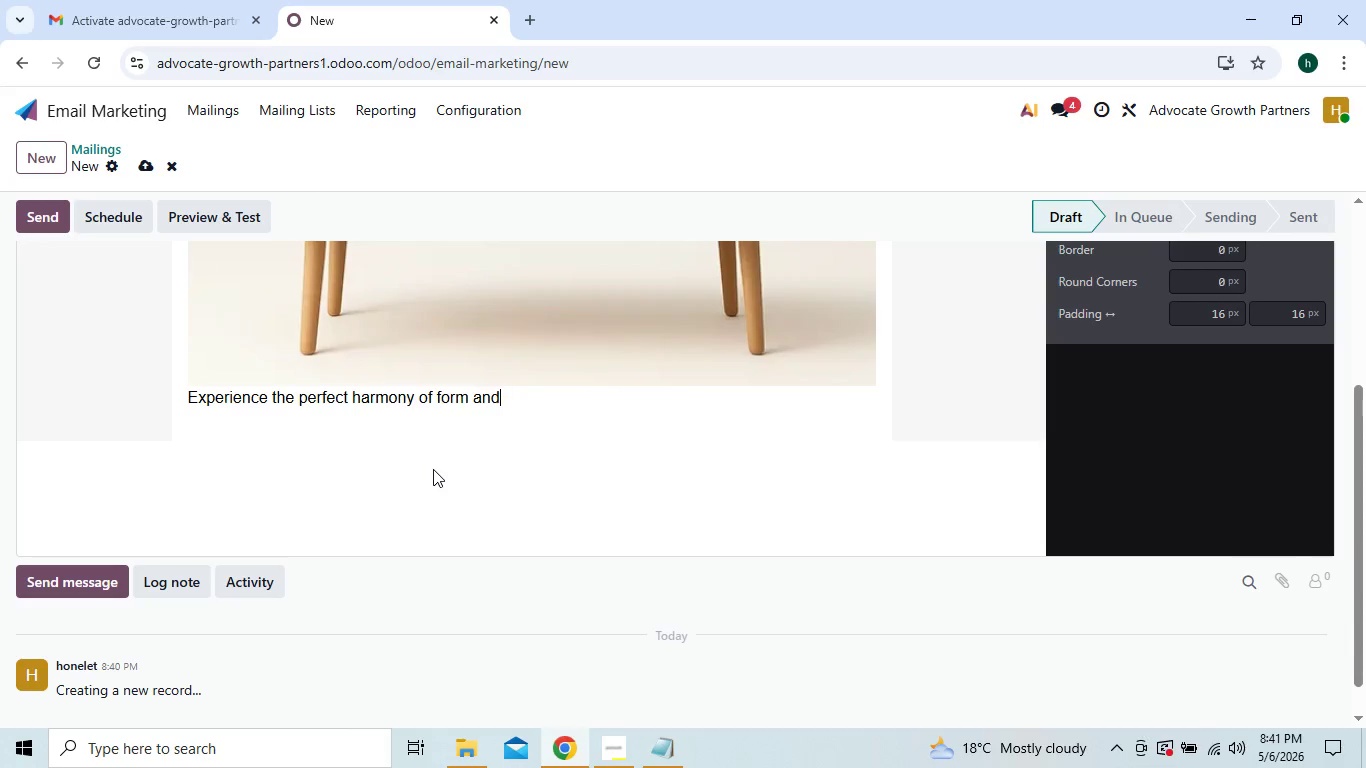 
key(Backspace)
 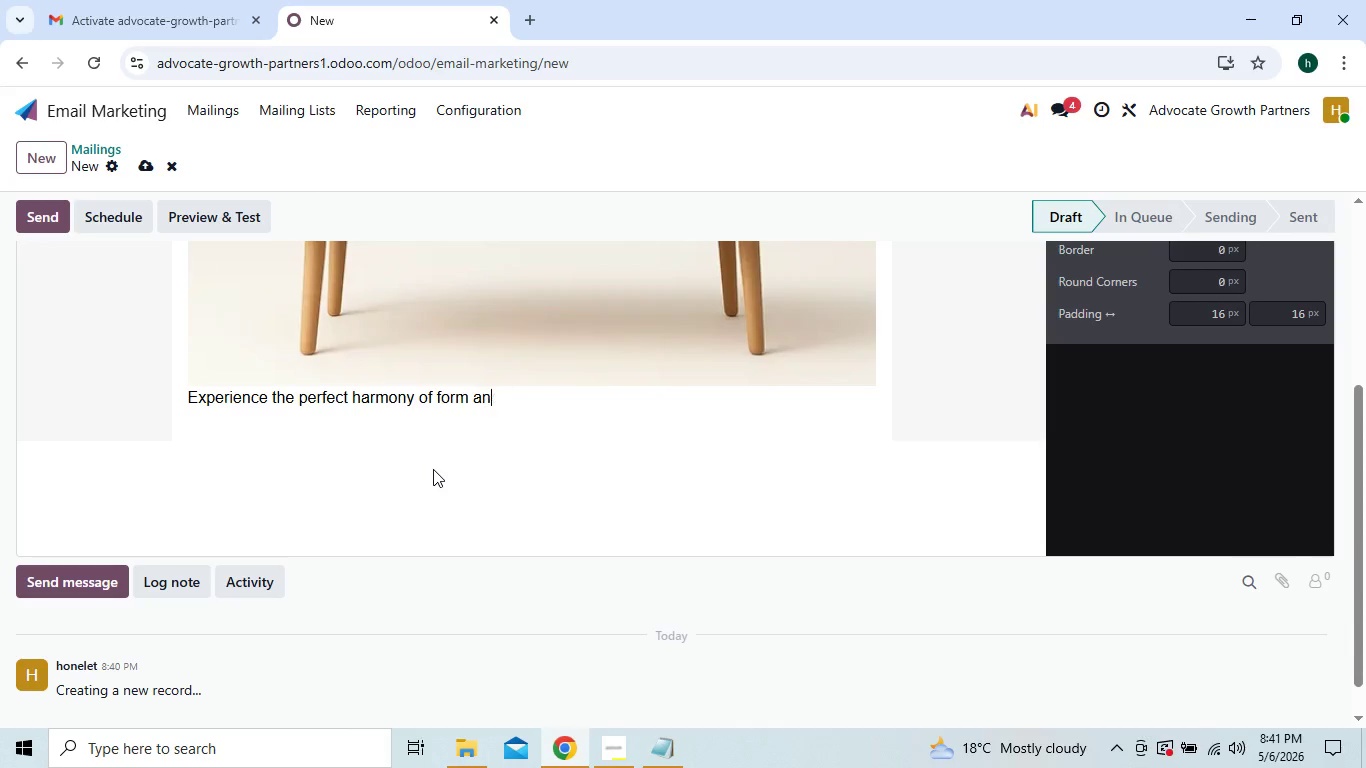 
key(Backspace)
 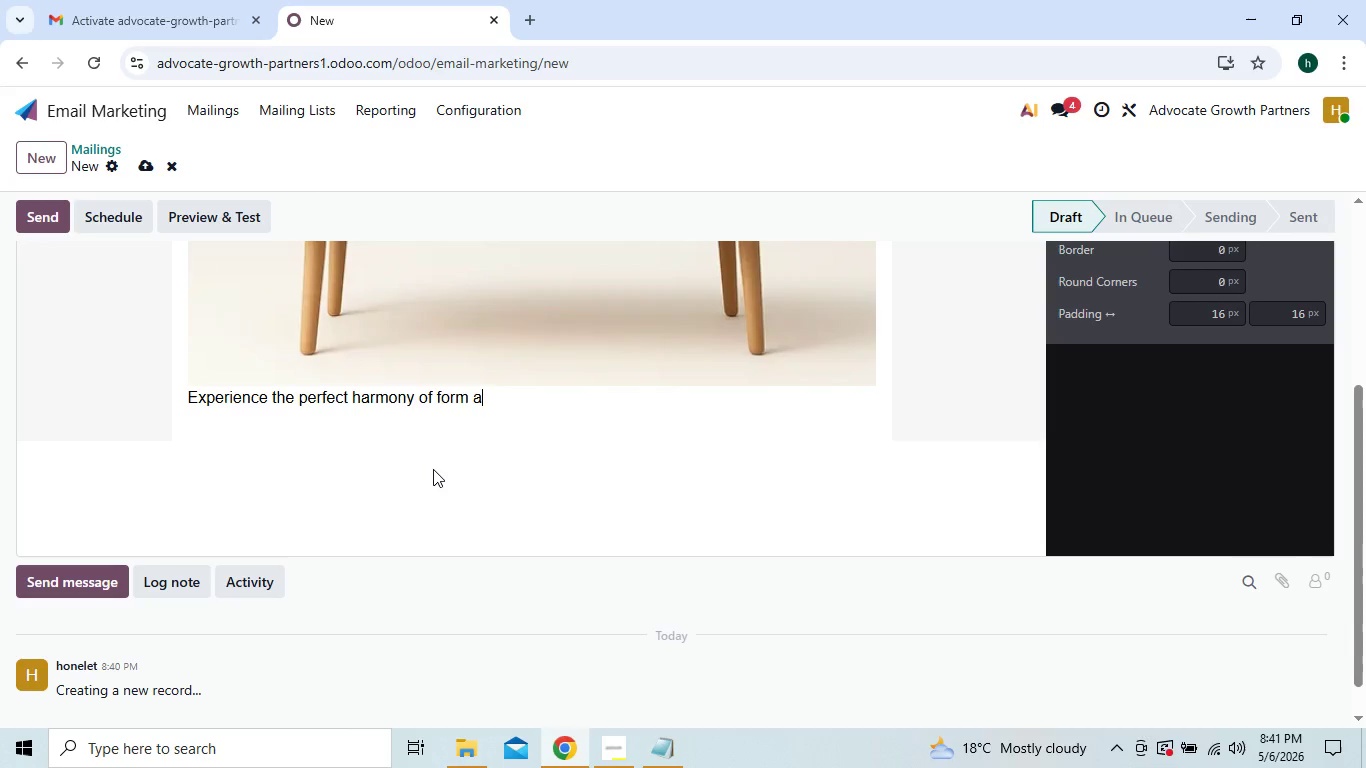 
key(Backspace)
 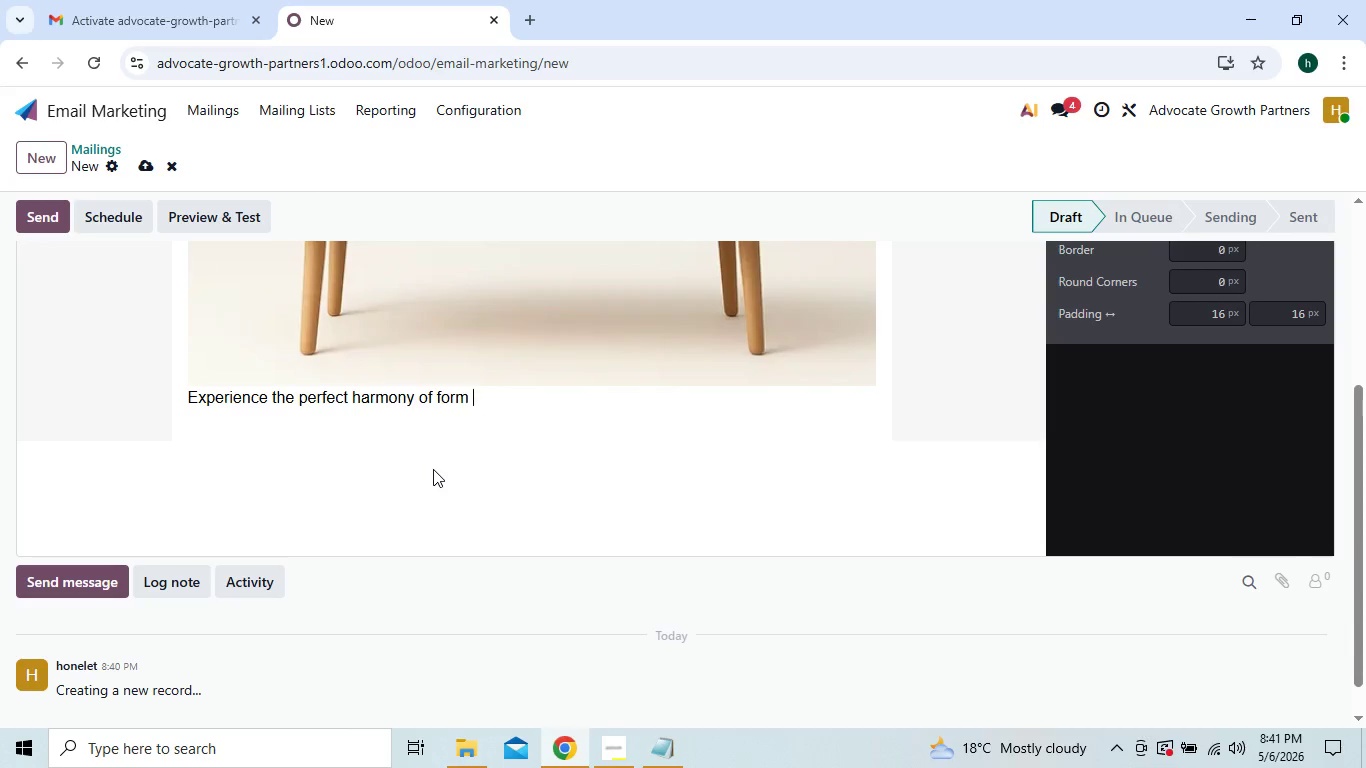 
key(Backspace)
 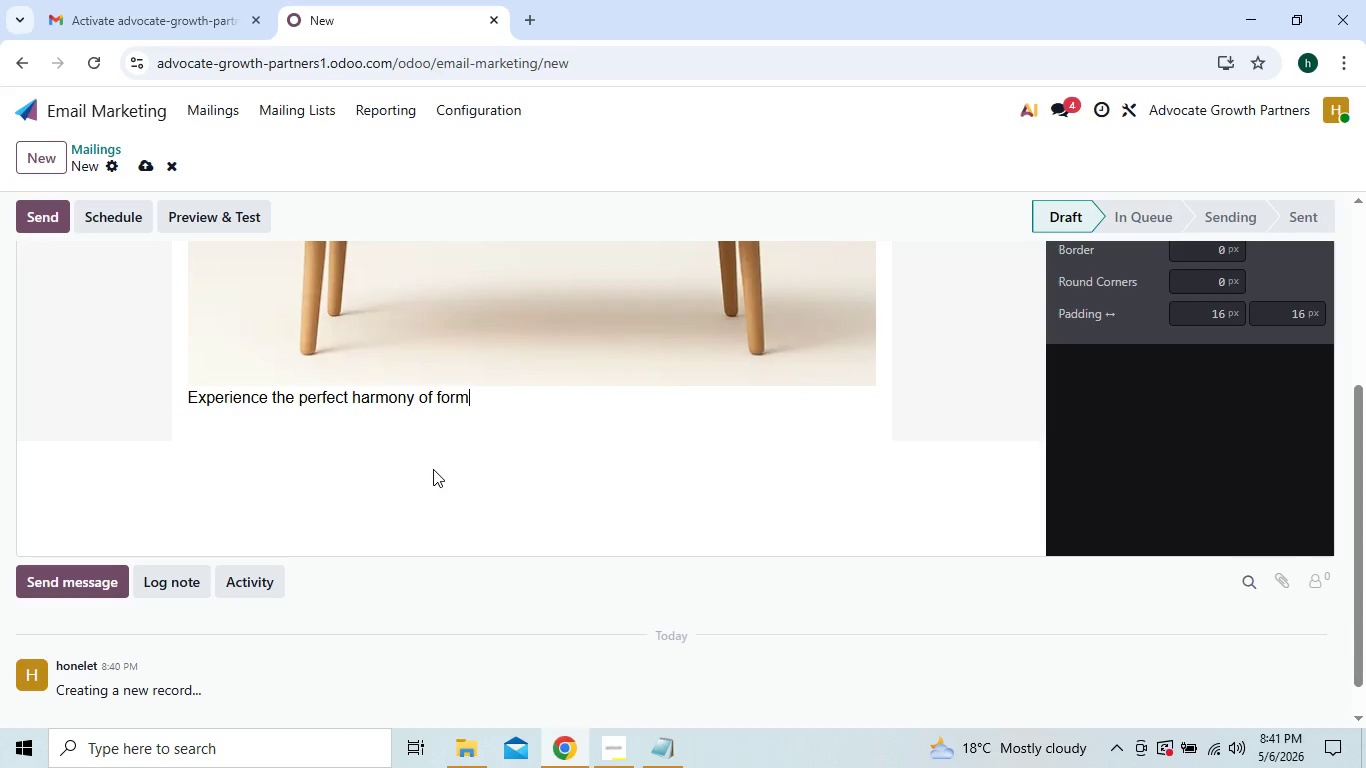 
key(Backspace)
 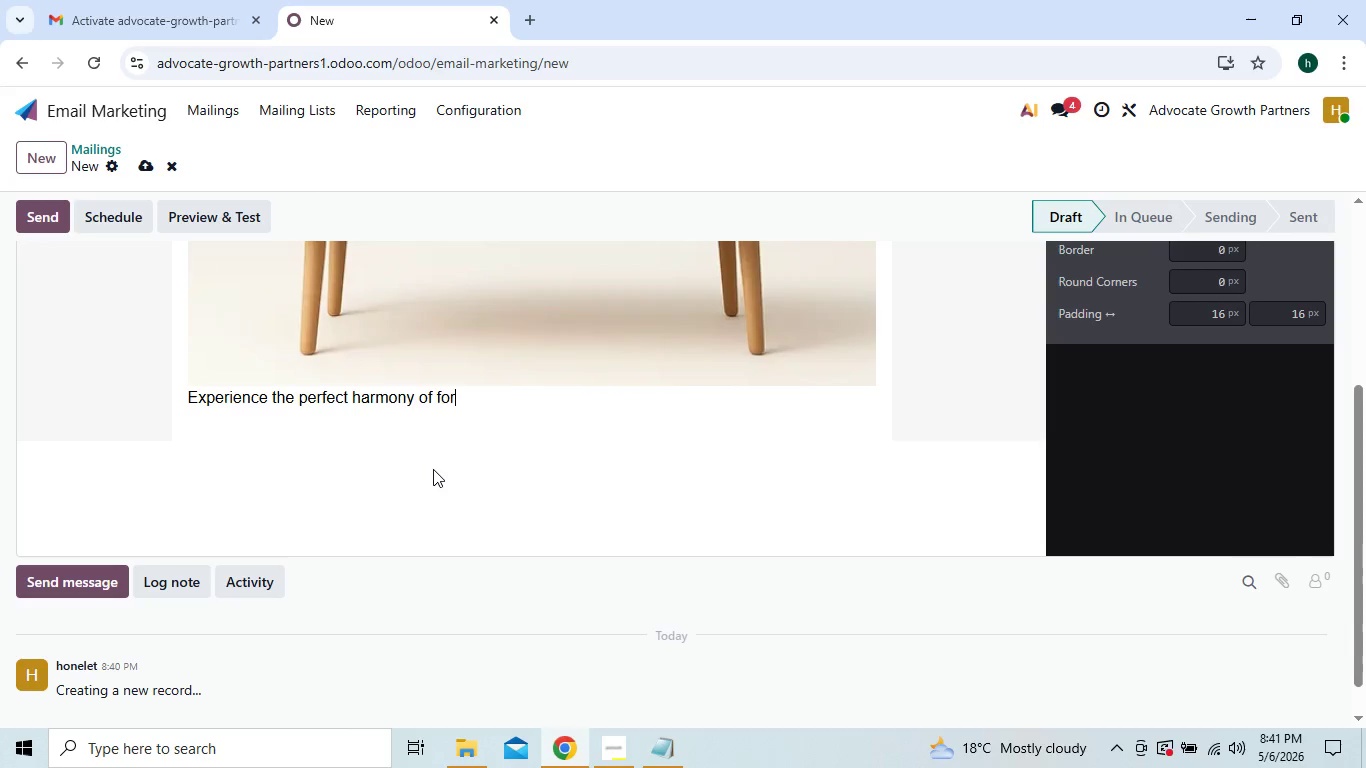 
key(Backspace)
 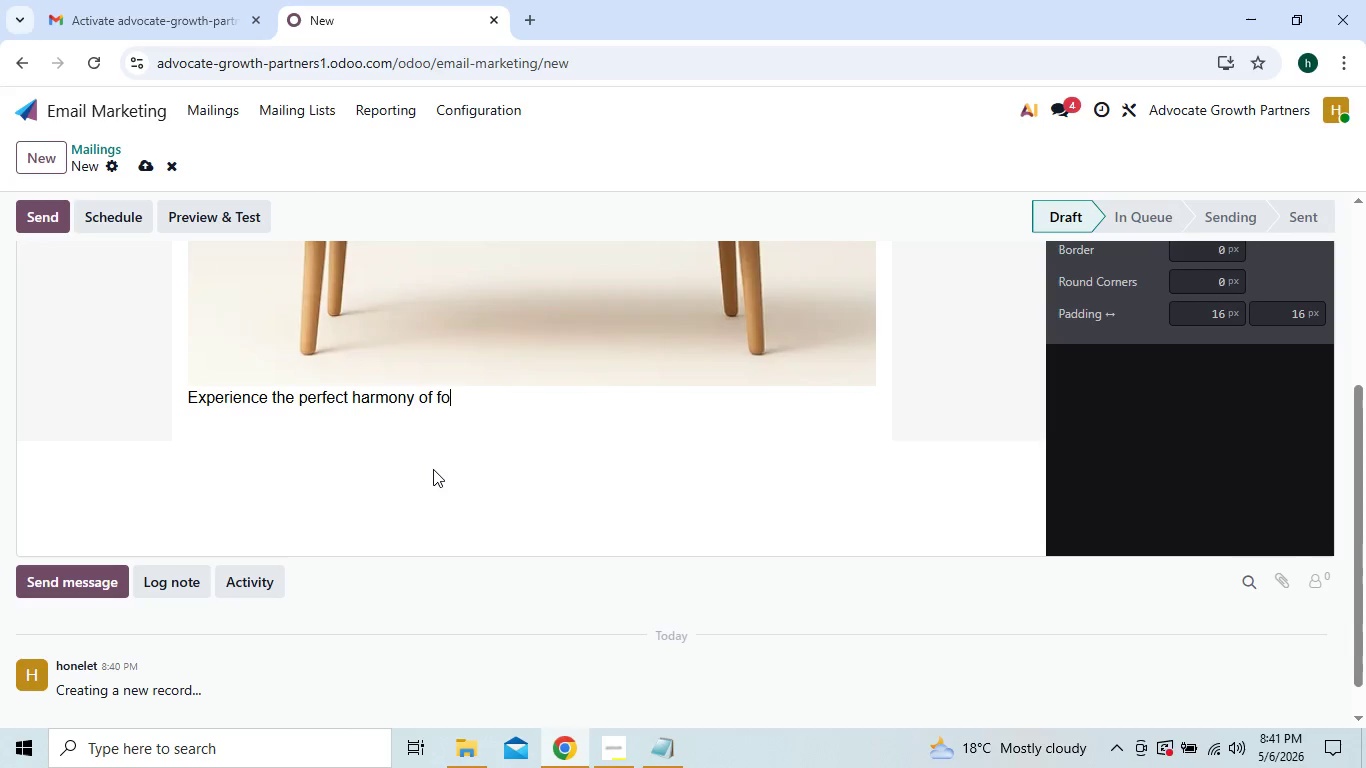 
key(Backspace)
 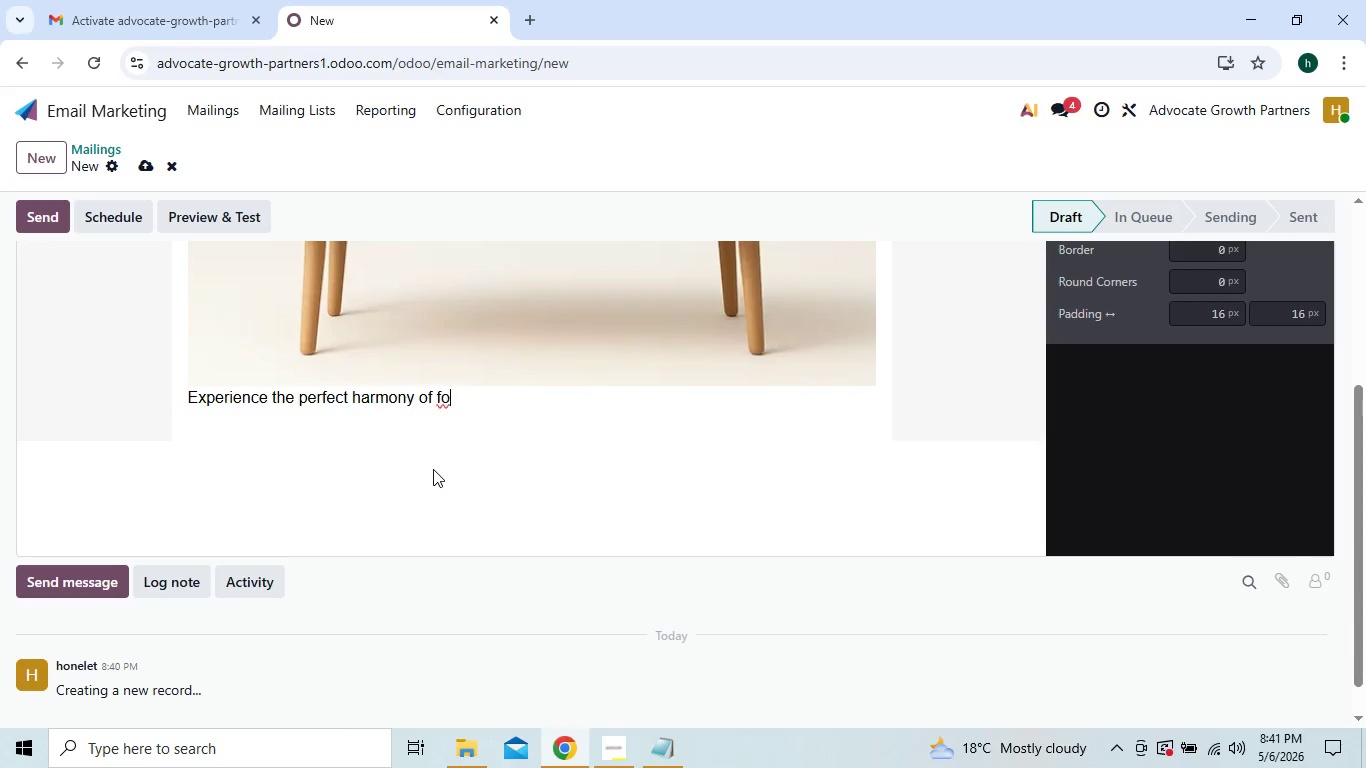 
key(Backspace)
 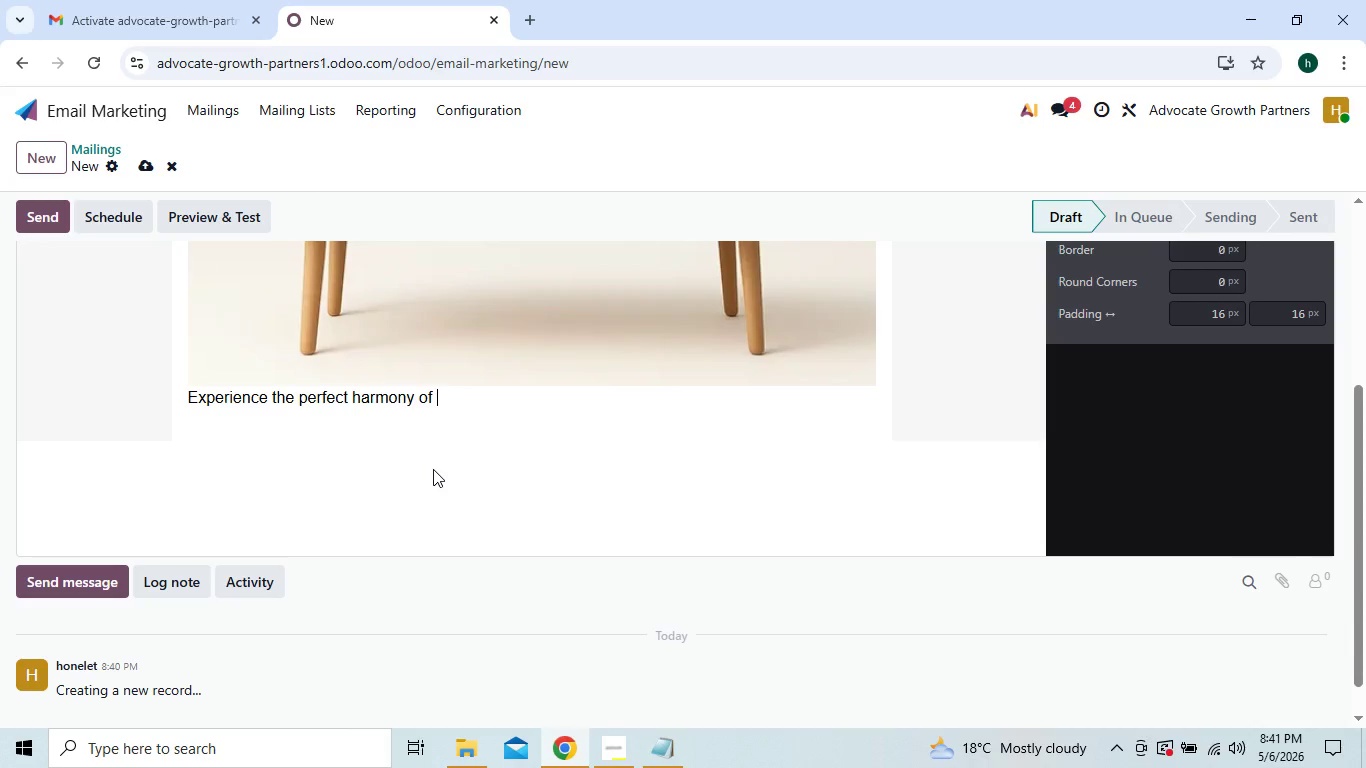 
key(Backspace)
 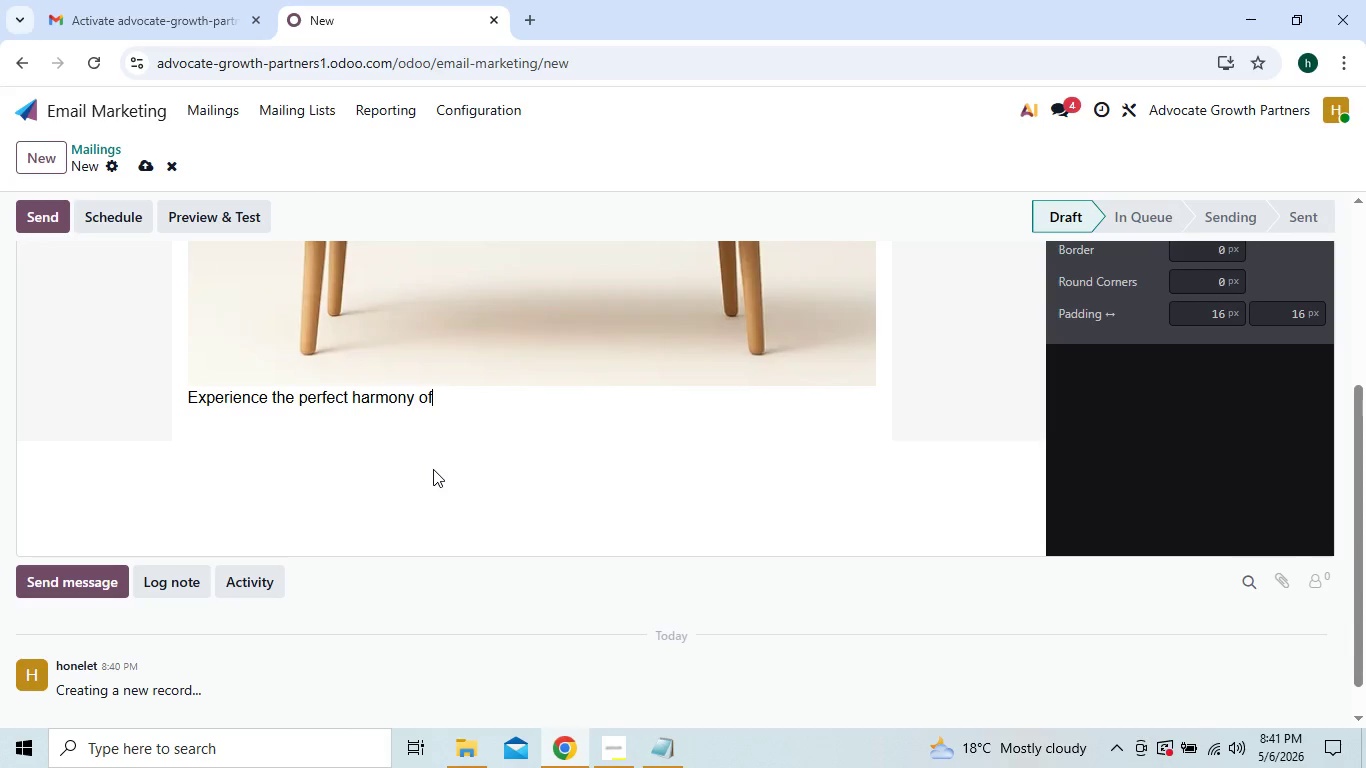 
key(Backspace)
 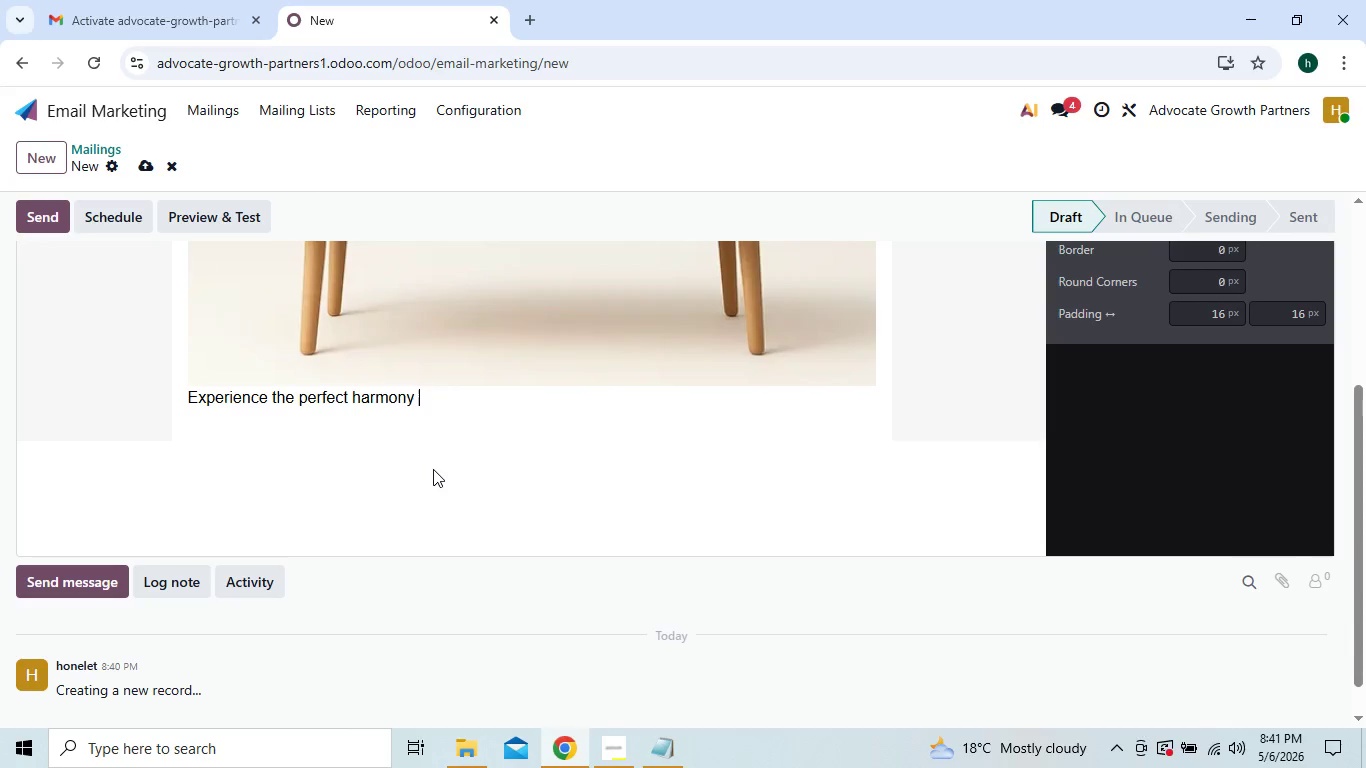 
key(Backspace)
 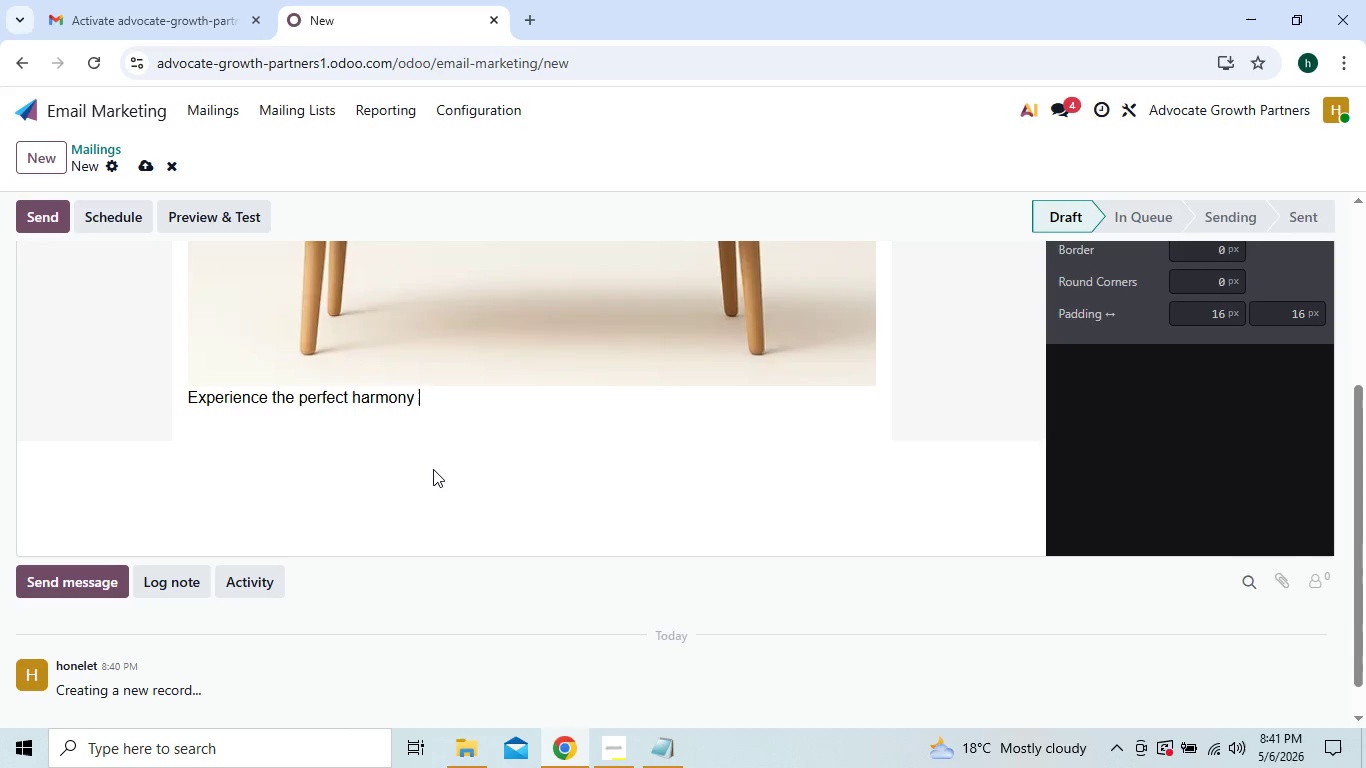 
key(Backspace)
 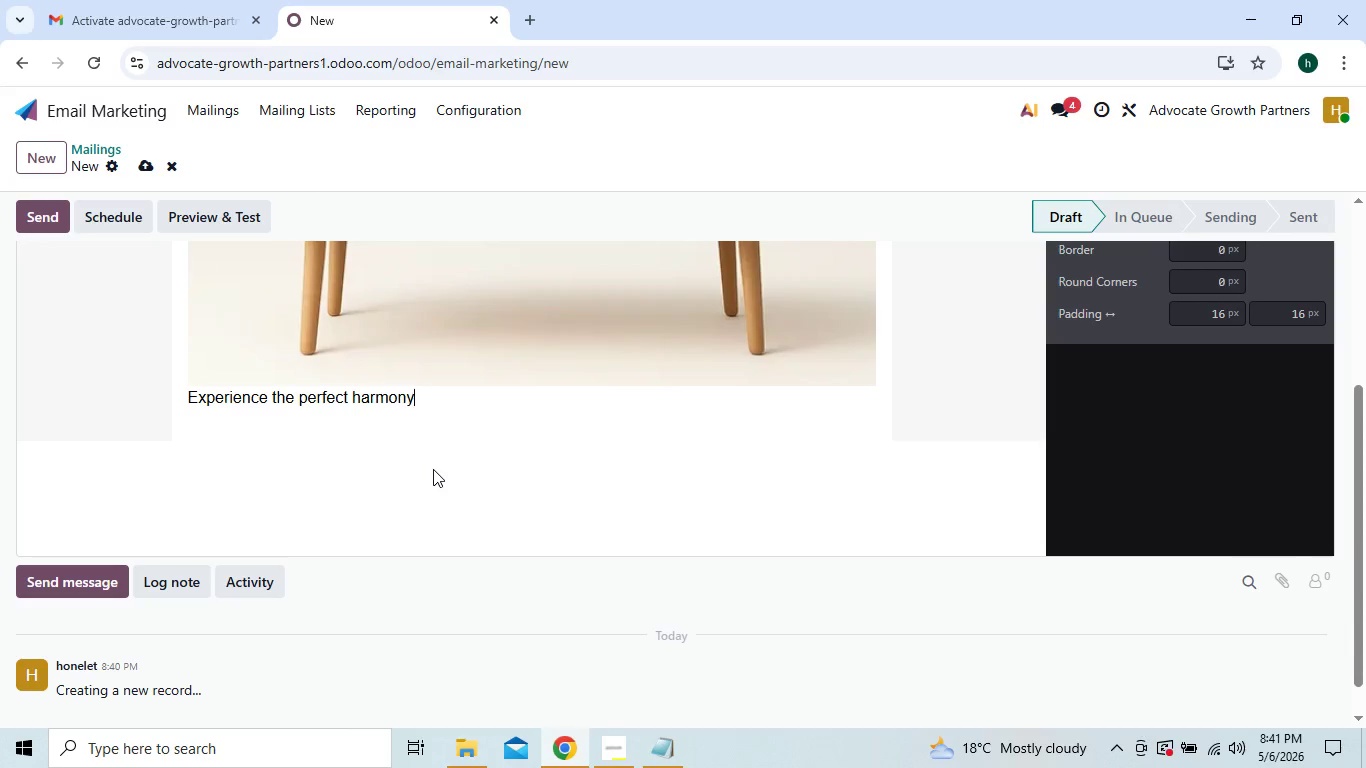 
key(Backspace)
 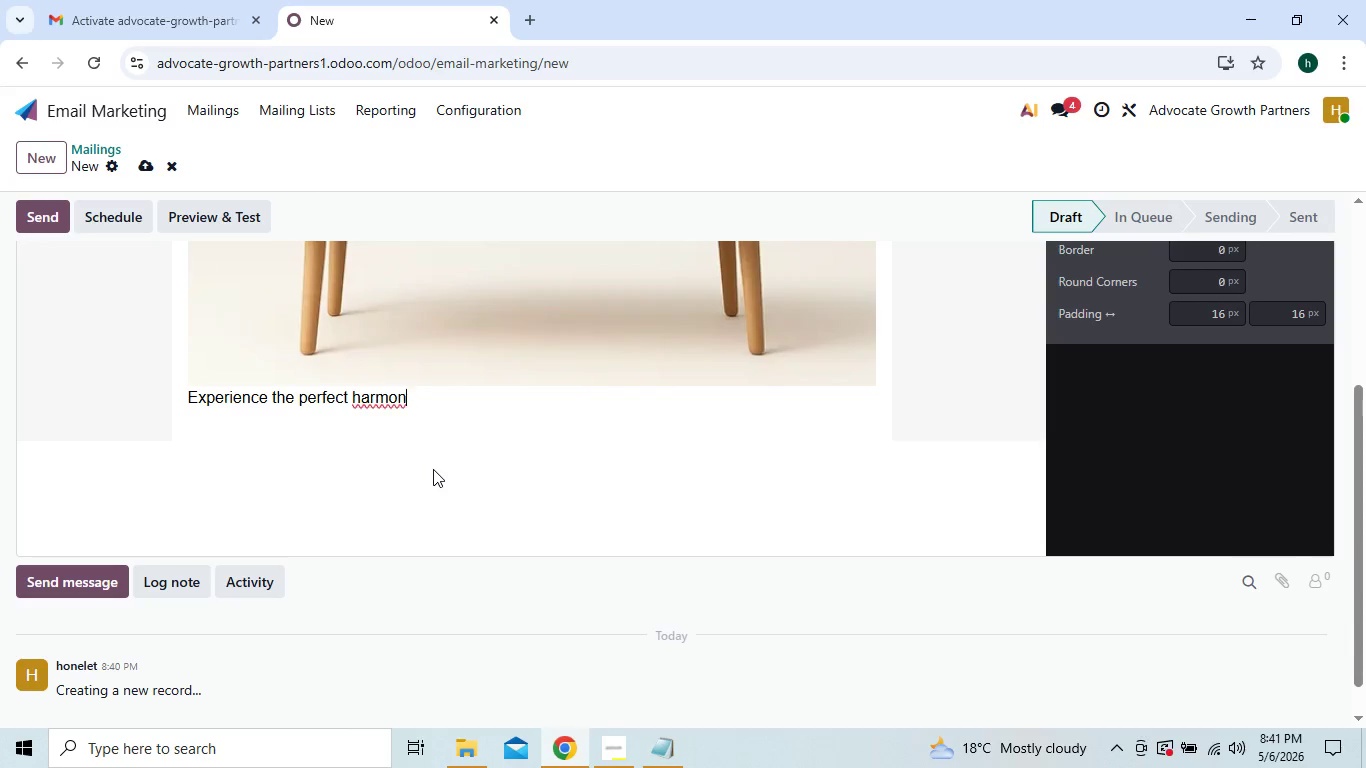 
key(Backspace)
 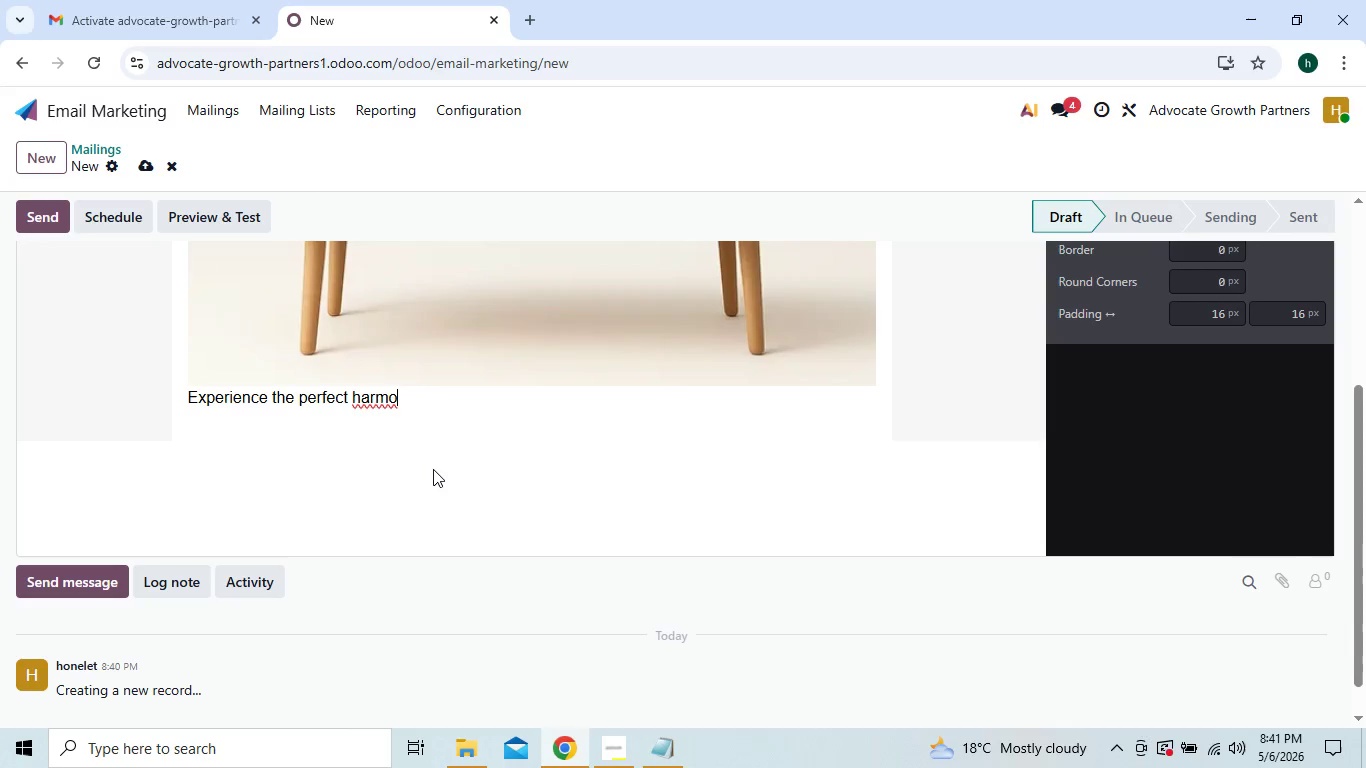 
key(Backspace)
 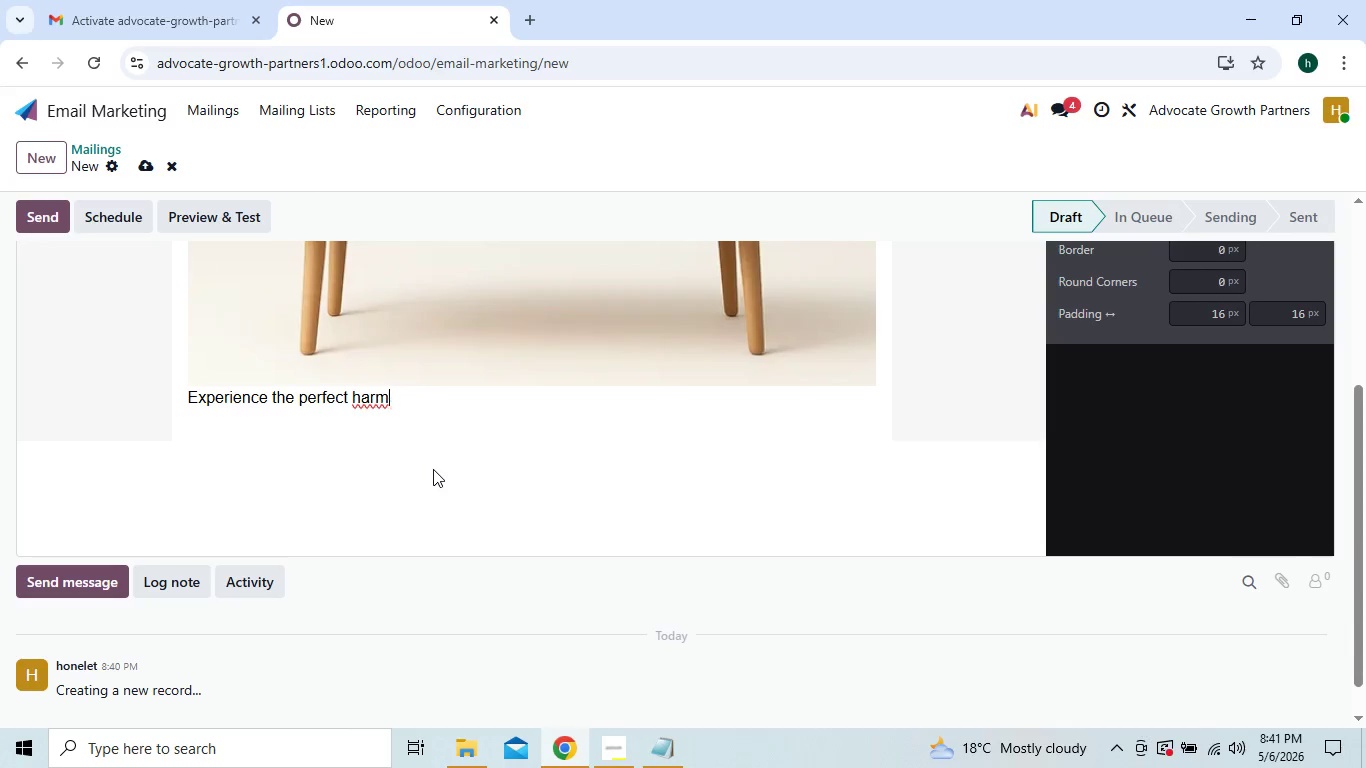 
key(Backspace)
 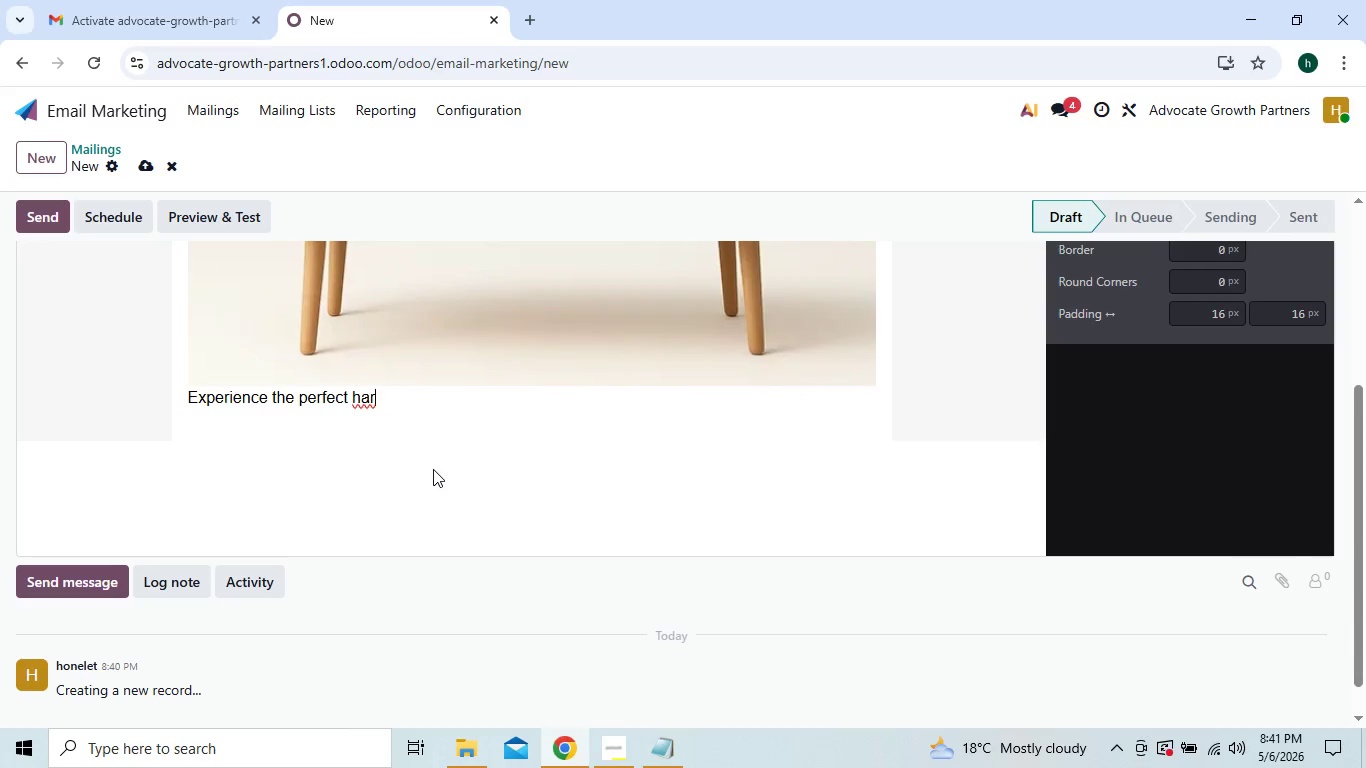 
key(Backspace)
 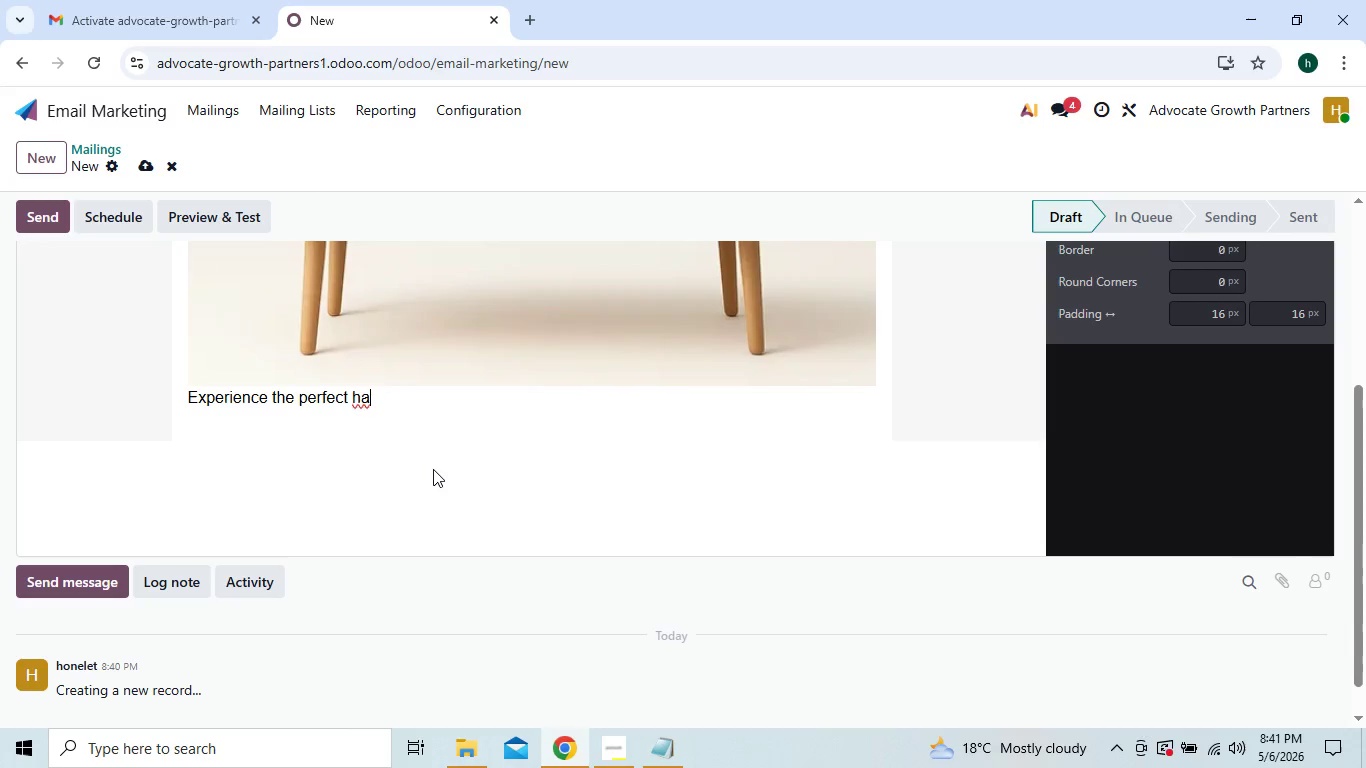 
key(Backspace)
 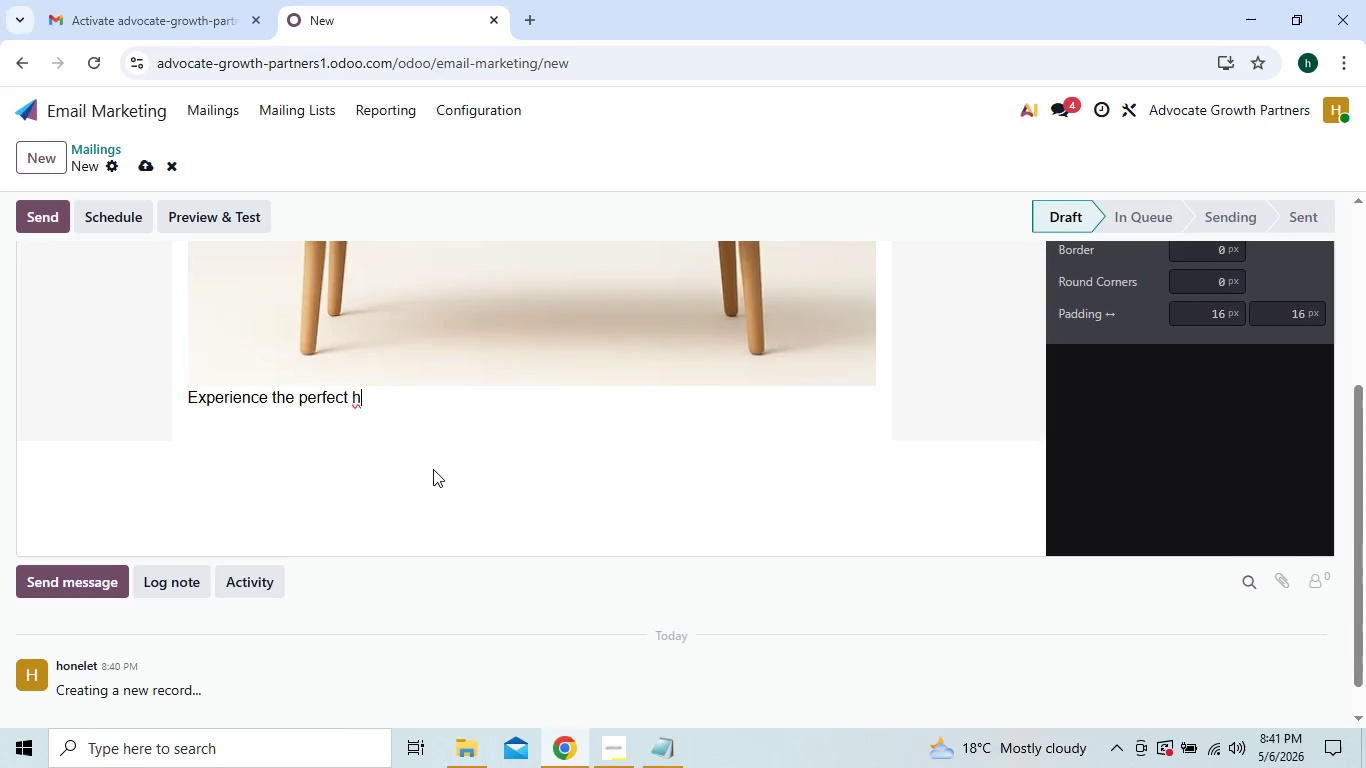 
key(Backspace)
 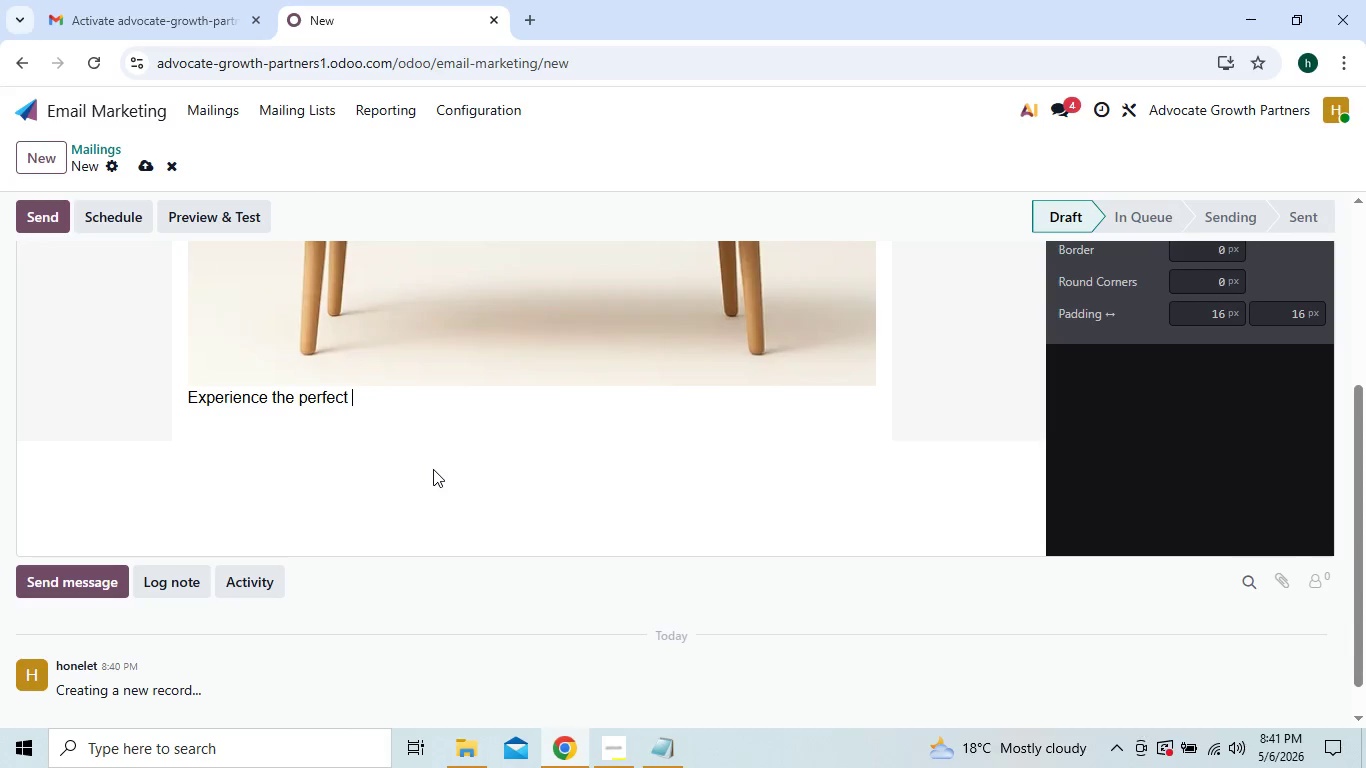 
key(Backspace)
 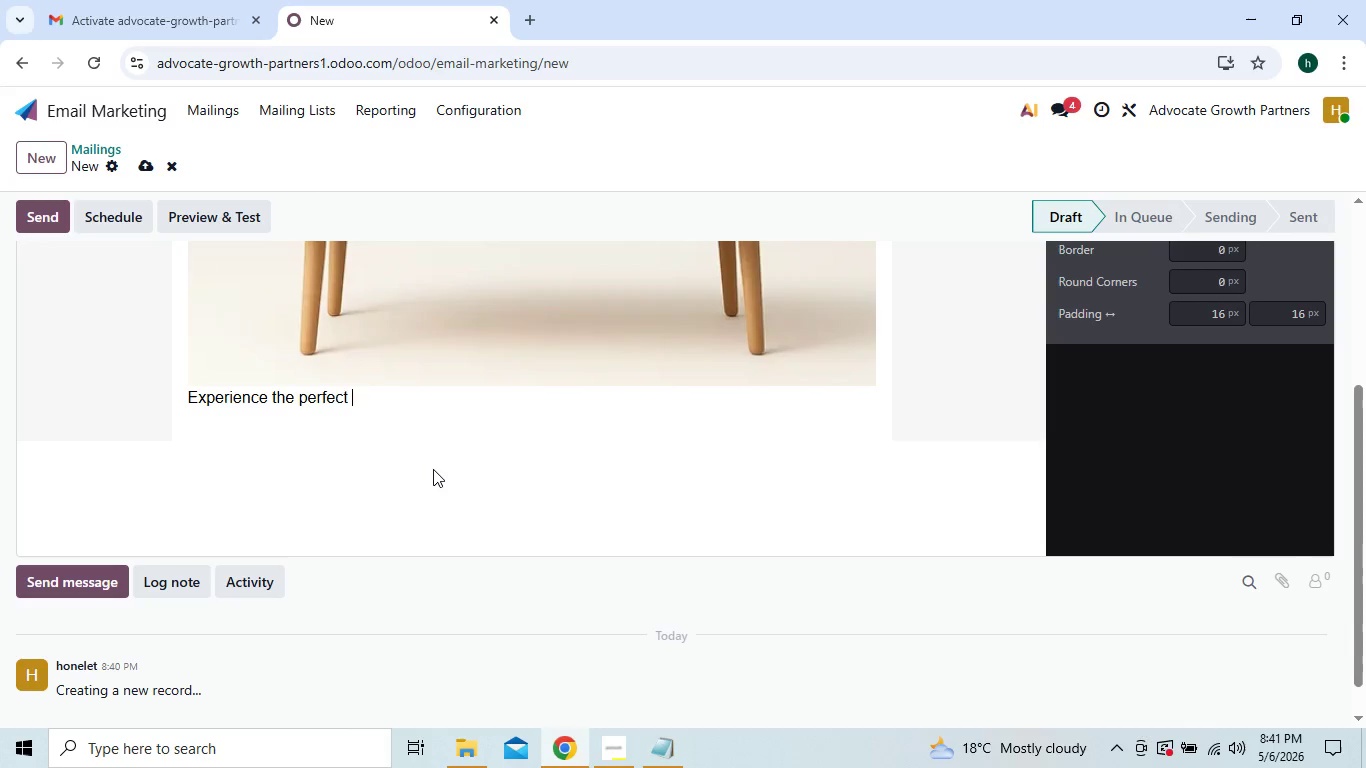 
key(Backspace)
 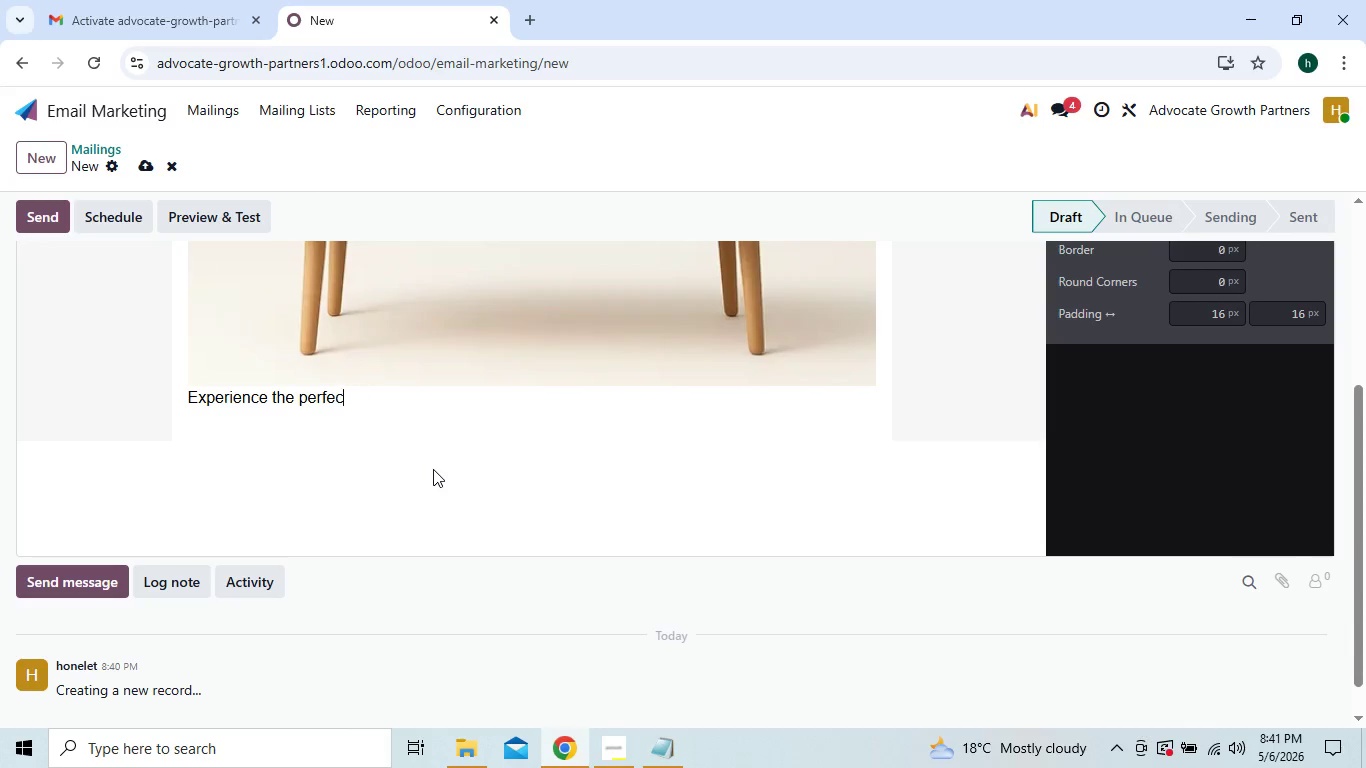 
key(Backspace)
 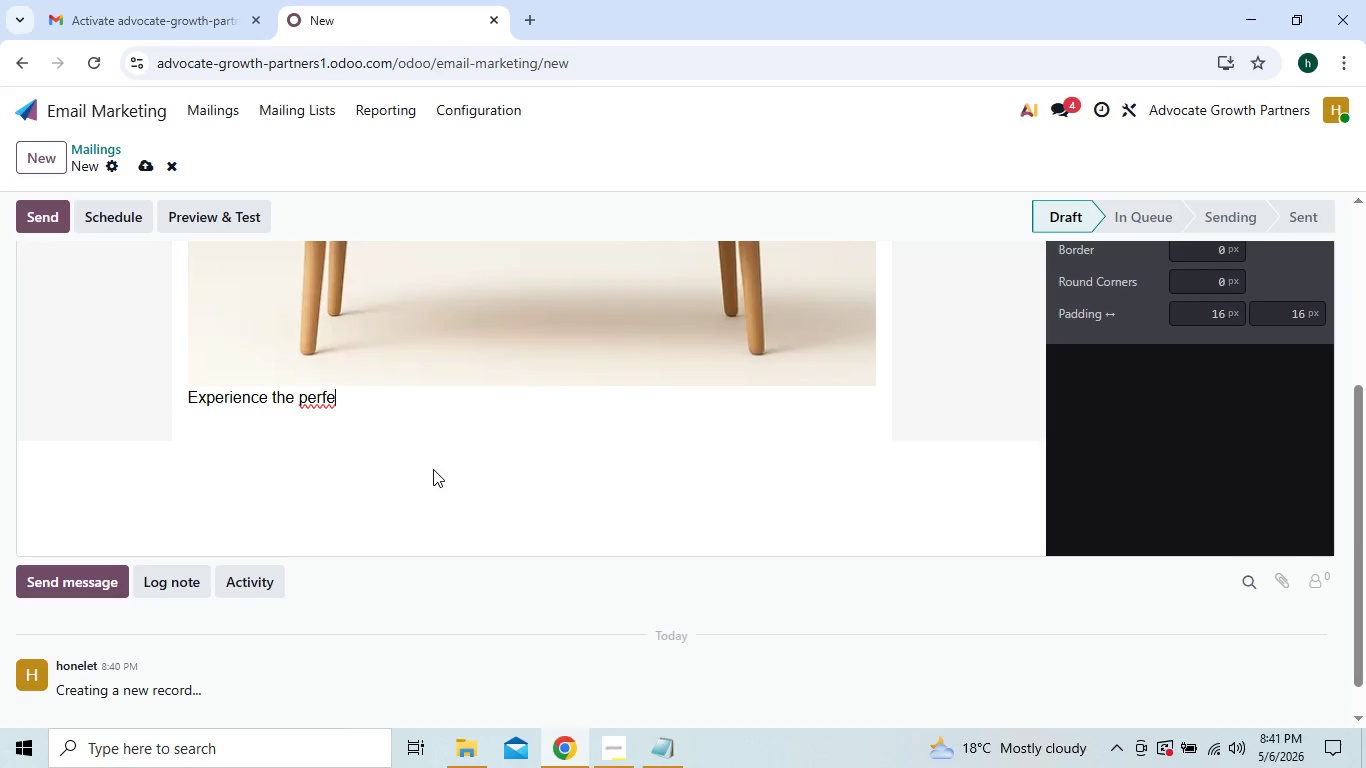 
key(Backspace)
 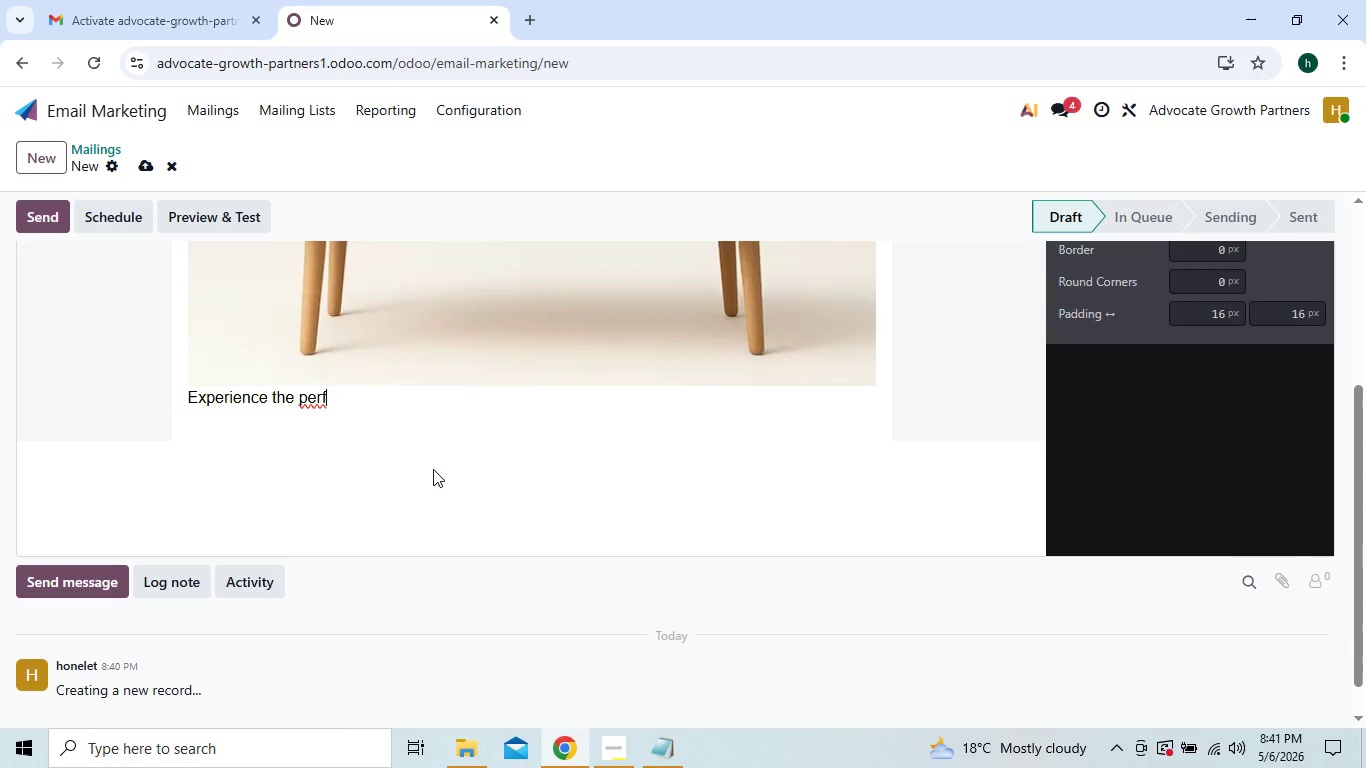 
key(Backspace)
 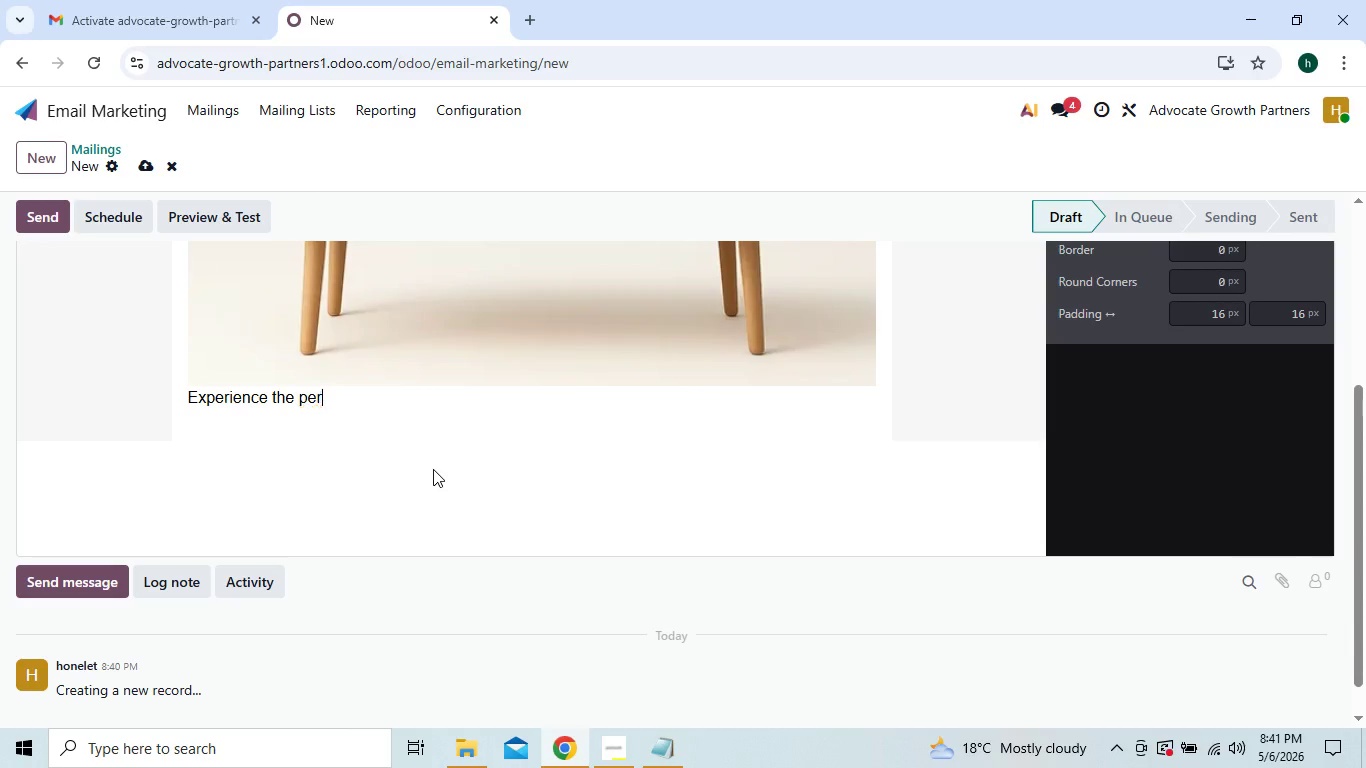 
key(Backspace)
 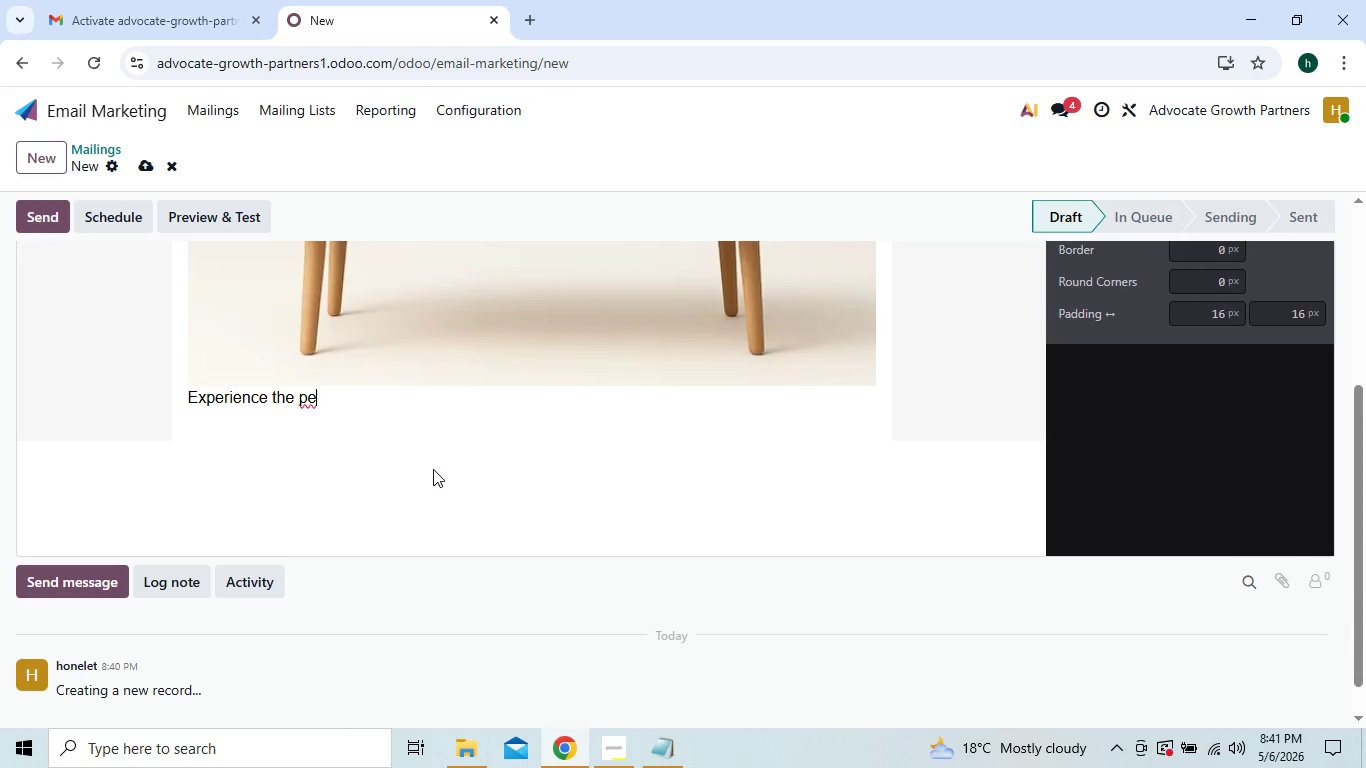 
key(Backspace)
 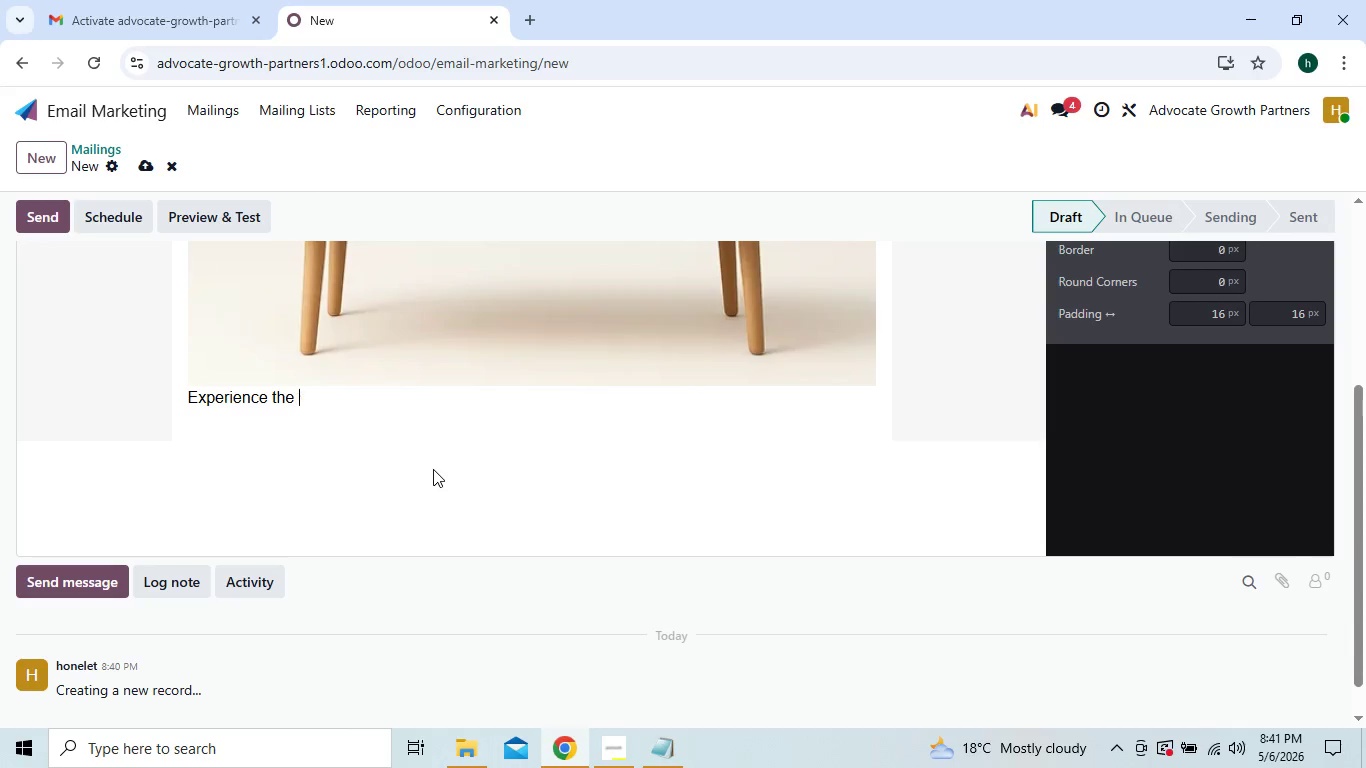 
key(Backspace)
 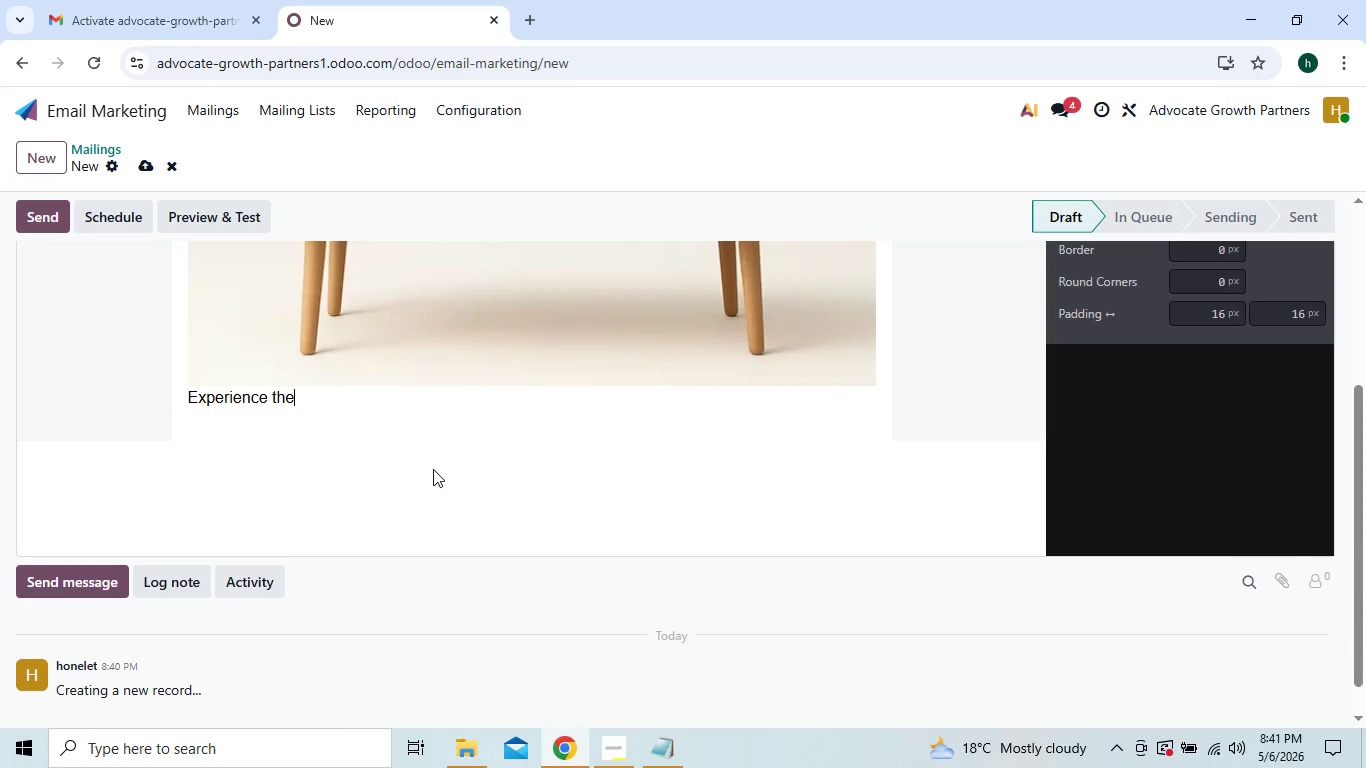 
key(Backspace)
 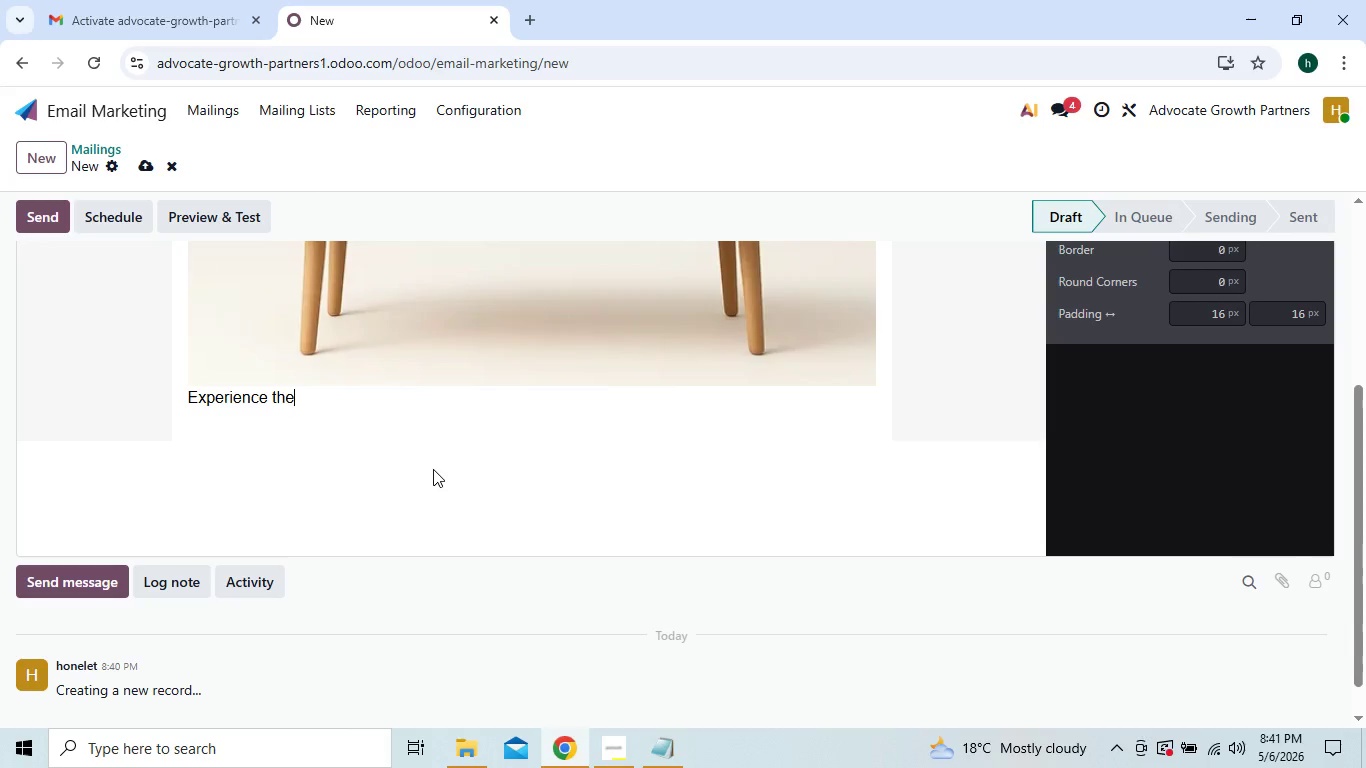 
key(Backspace)
 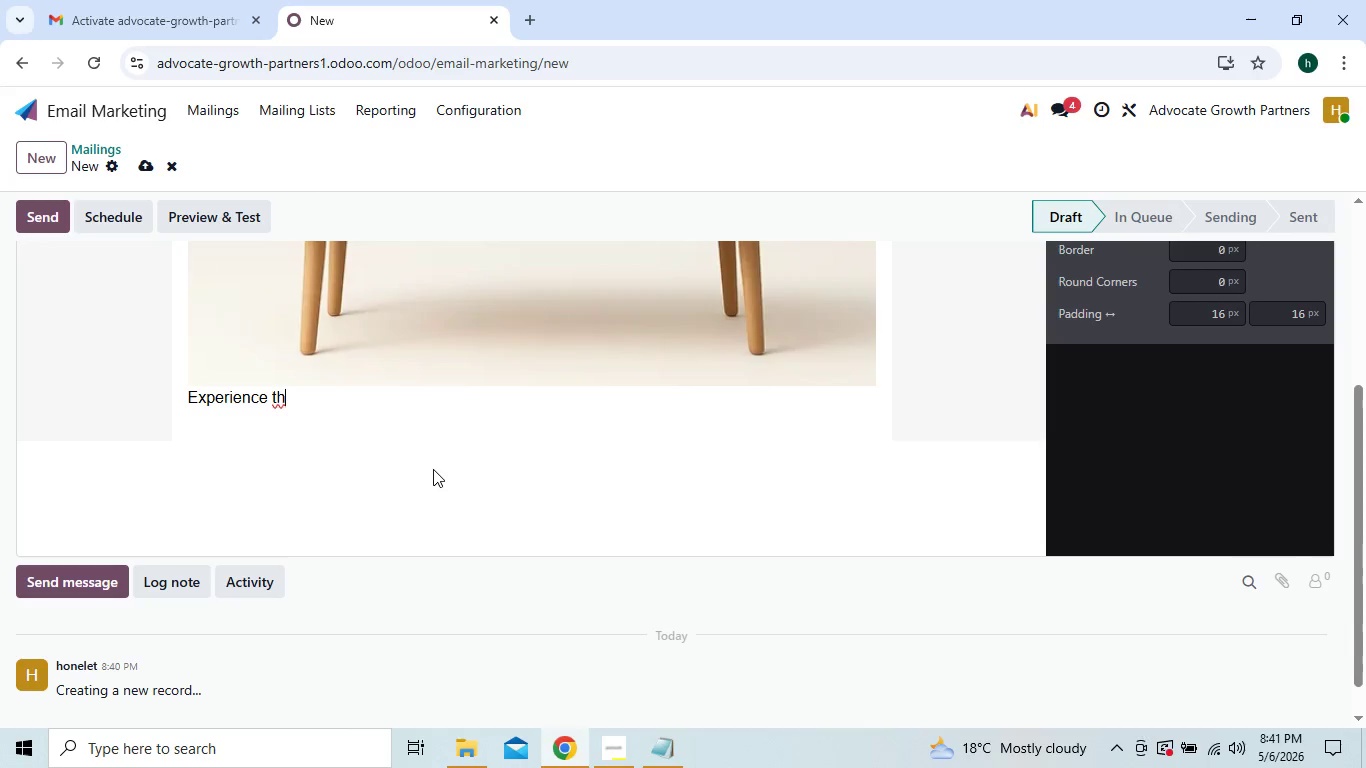 
key(Backspace)
 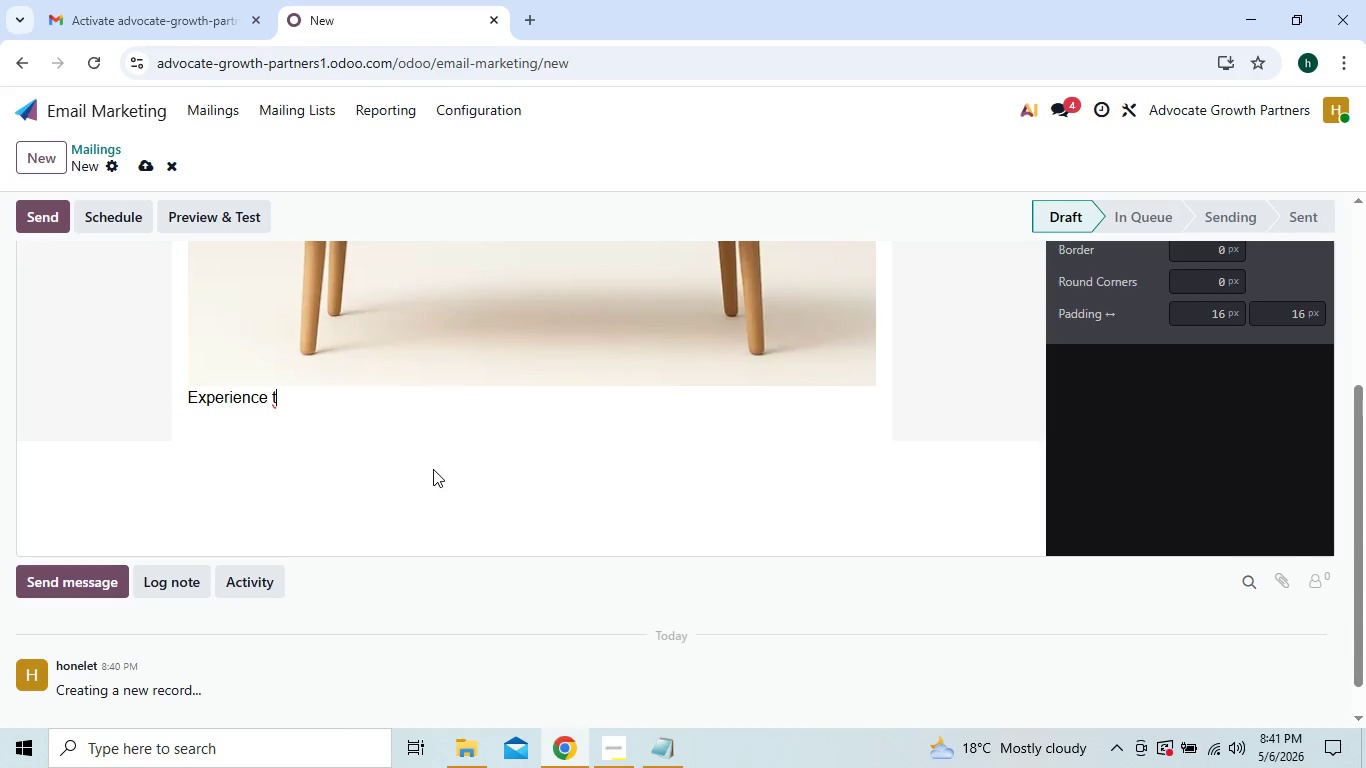 
key(Backspace)
 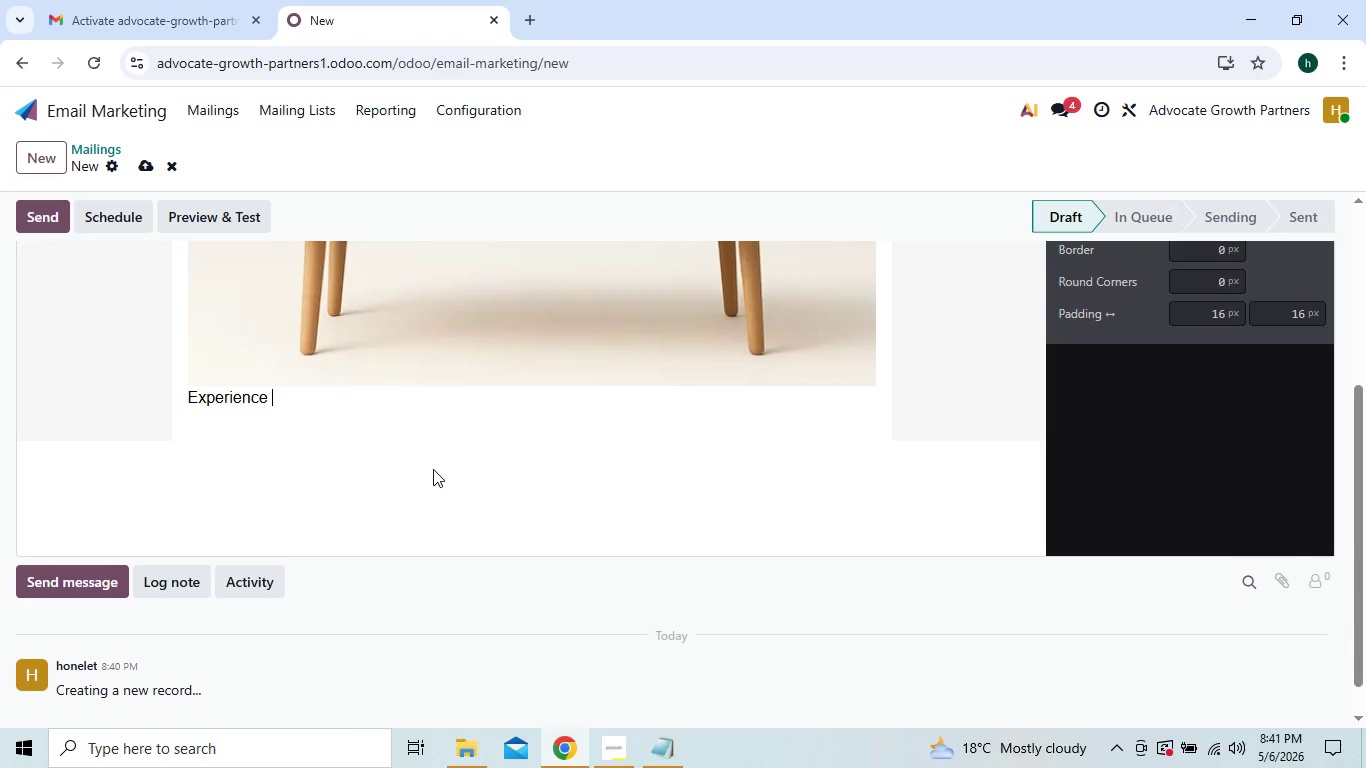 
key(Backspace)
 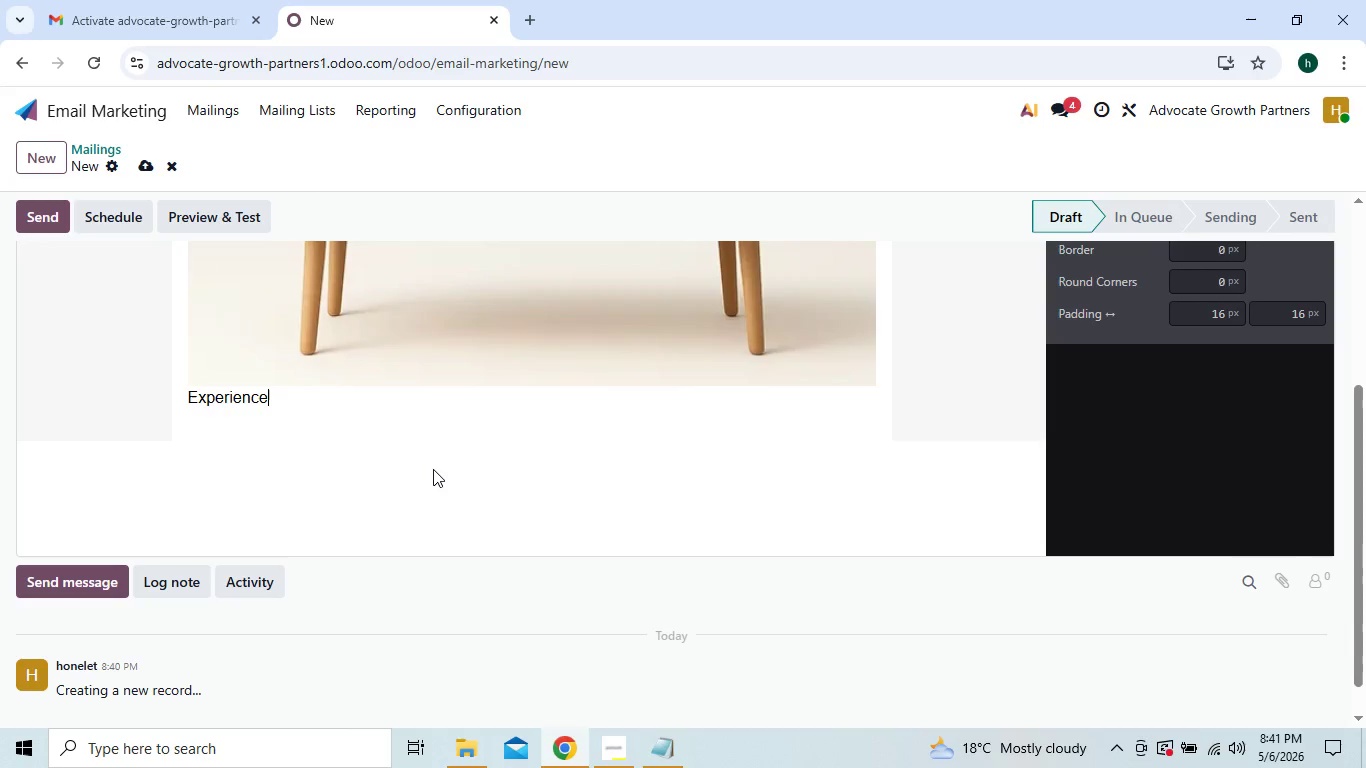 
key(Backspace)
 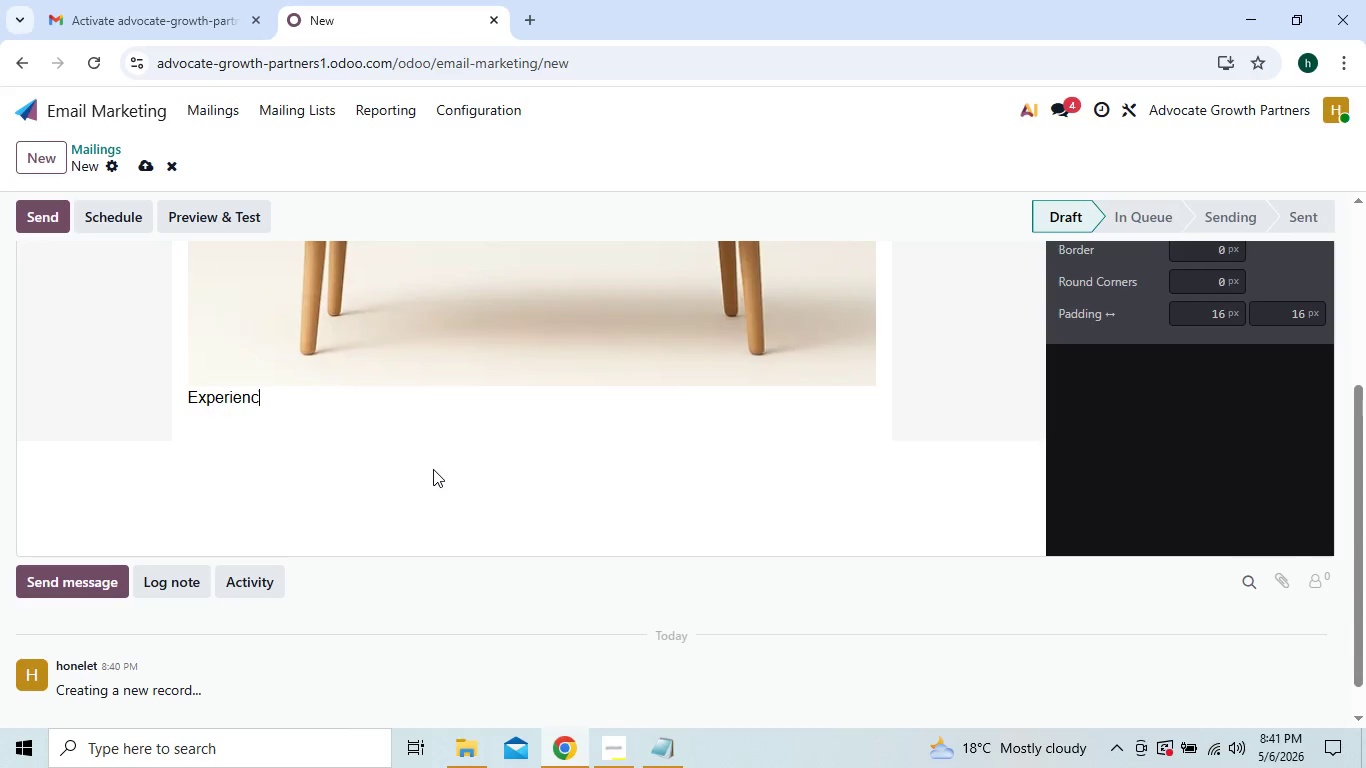 
key(Backspace)
 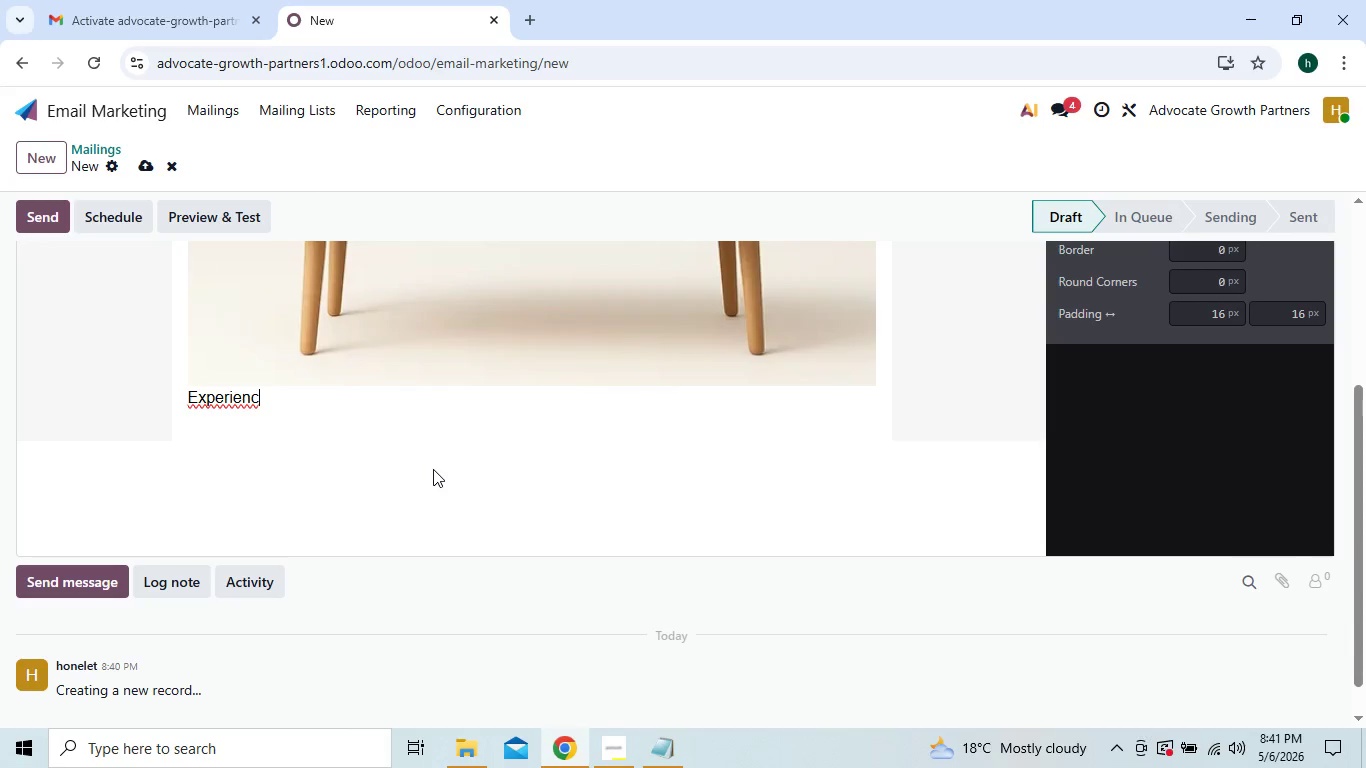 
key(Backspace)
 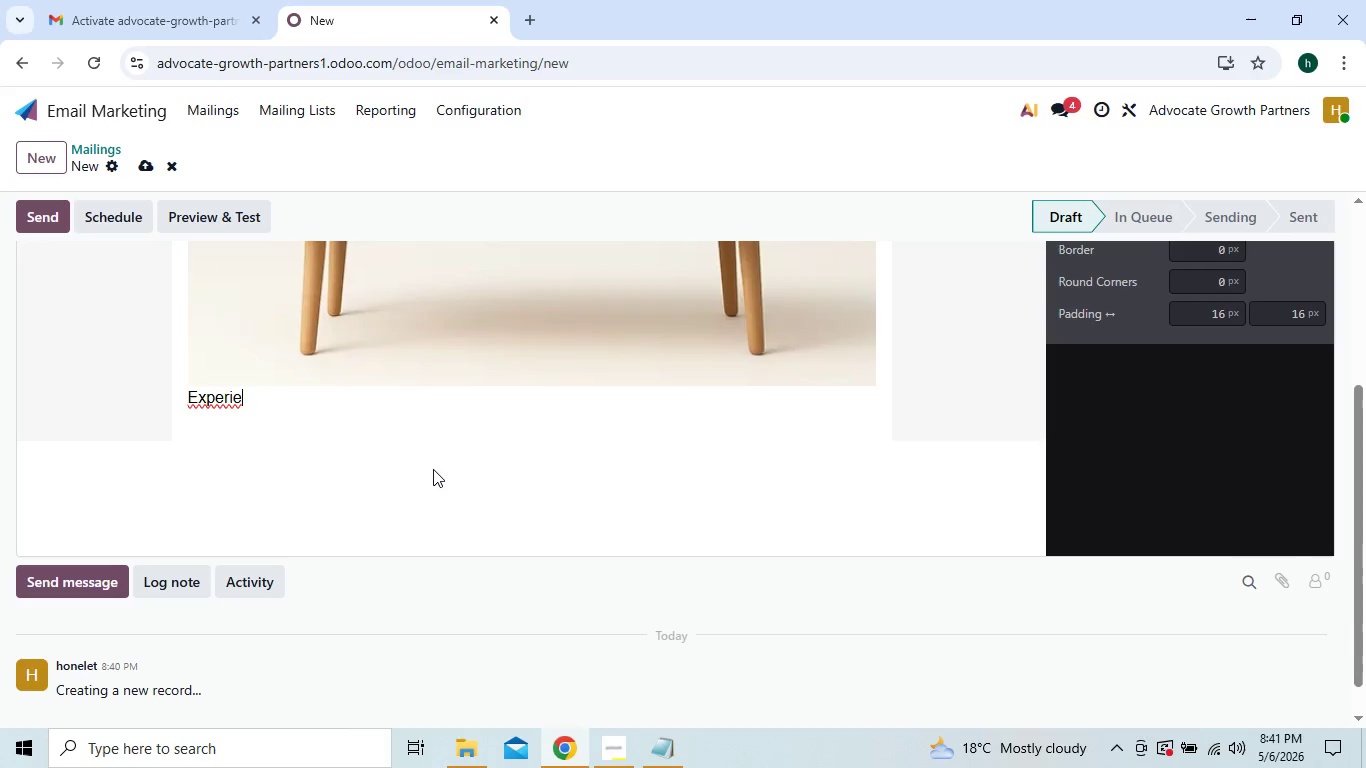 
key(Backspace)
 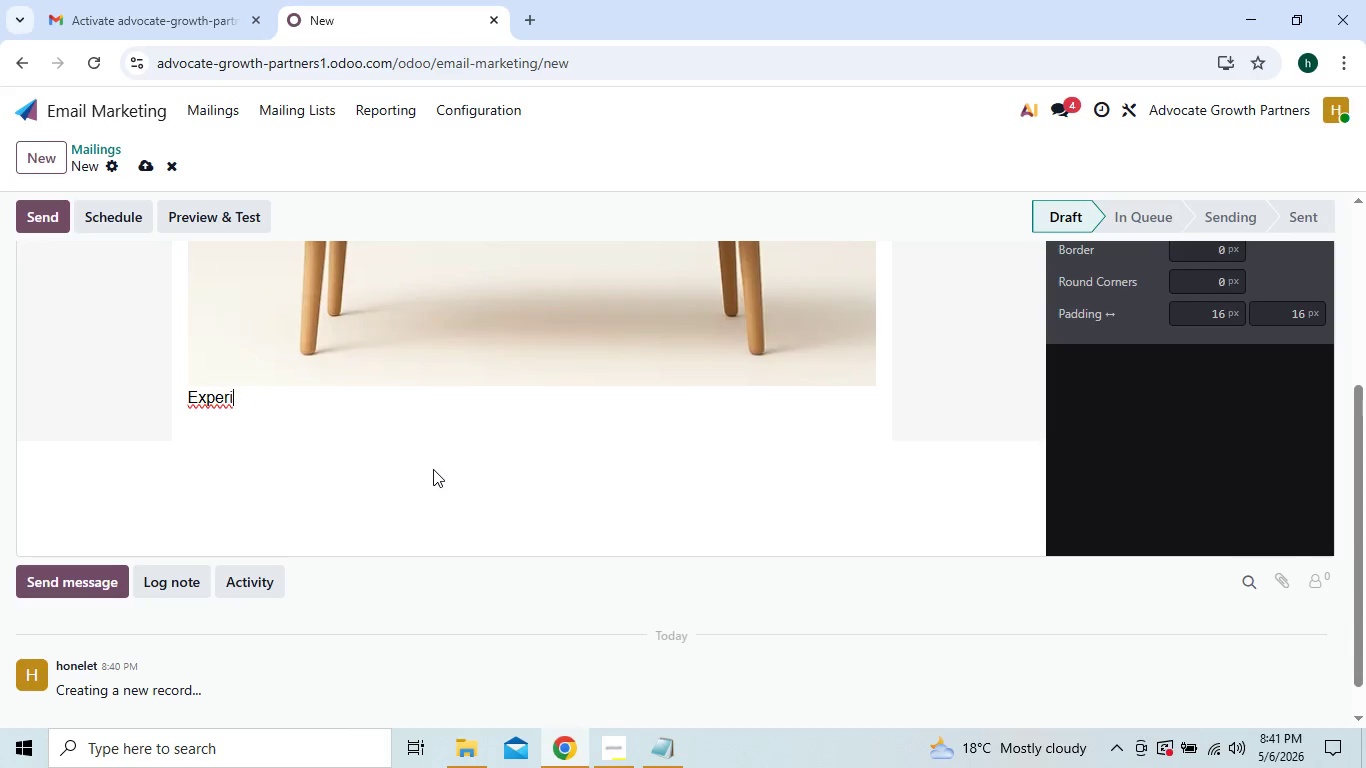 
key(Backspace)
 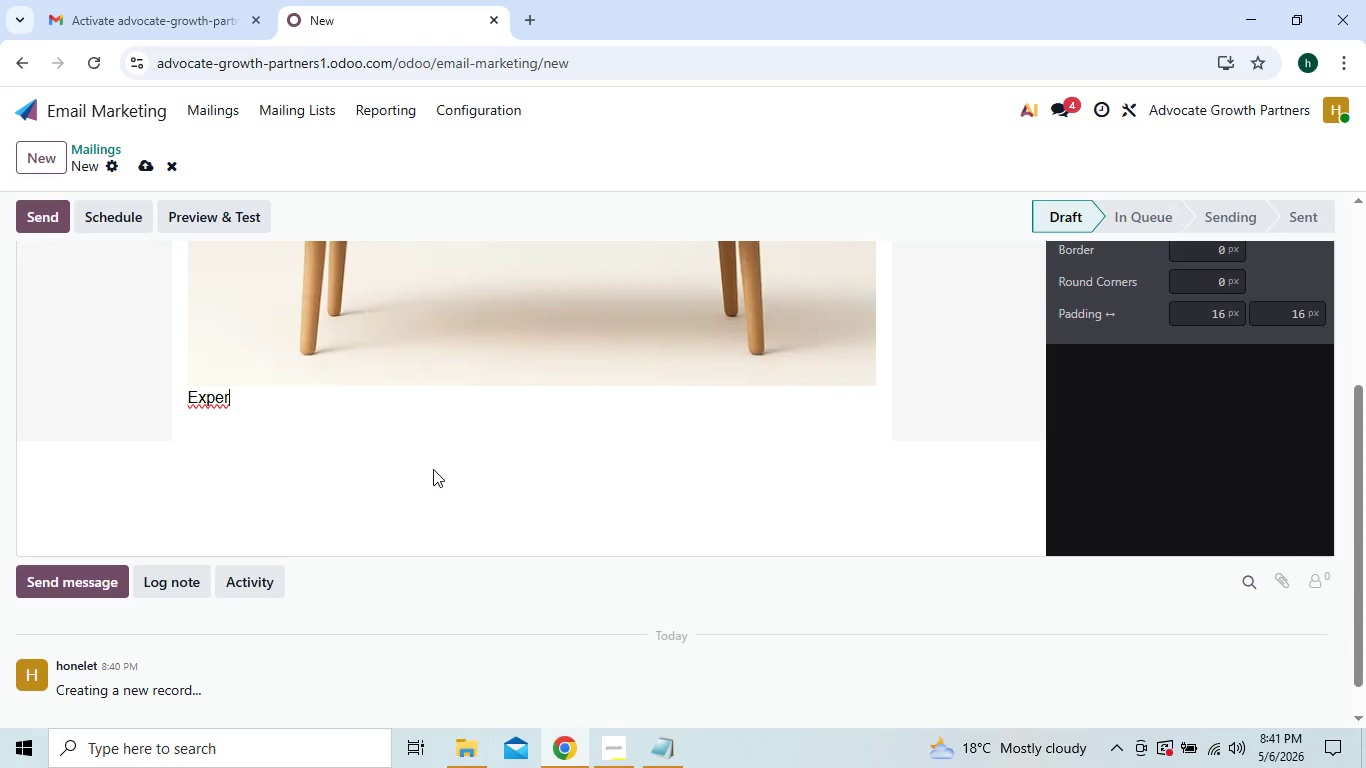 
key(Backspace)
 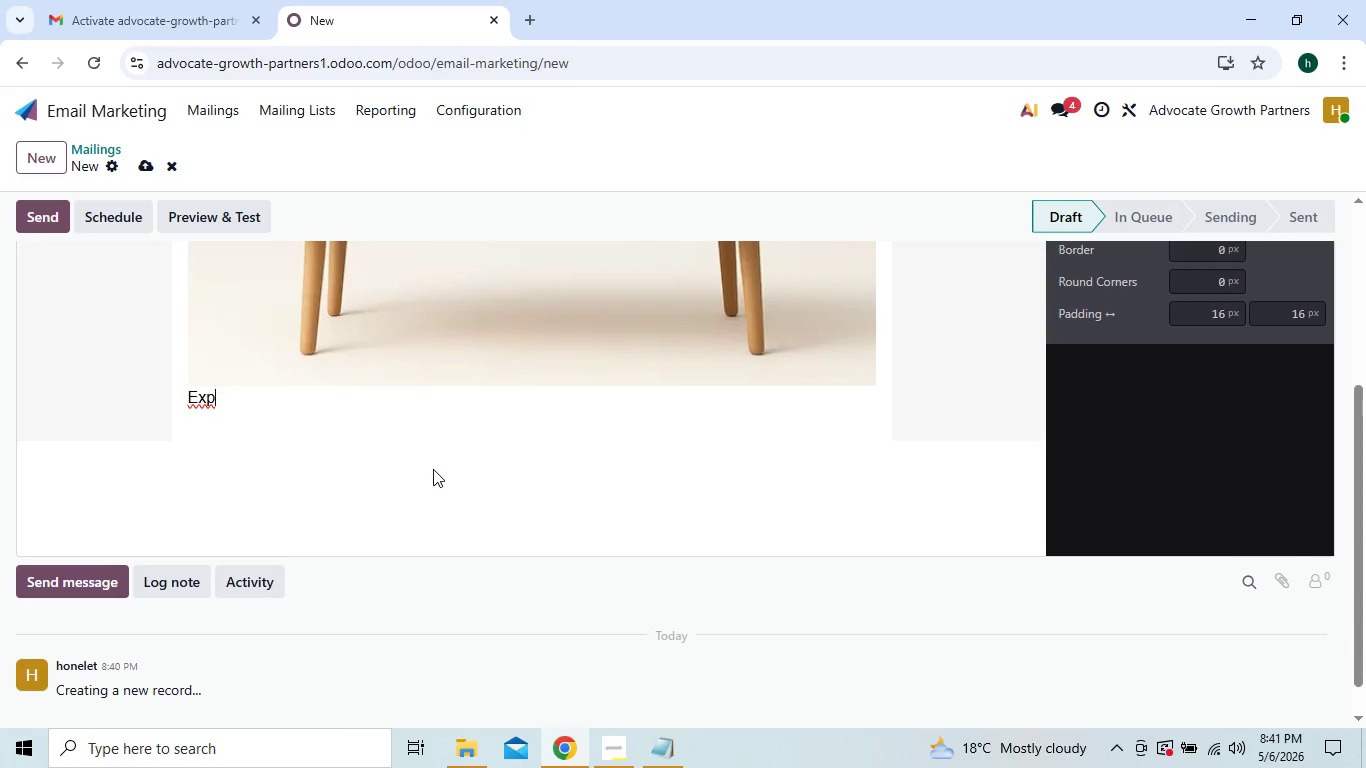 
key(Backspace)
 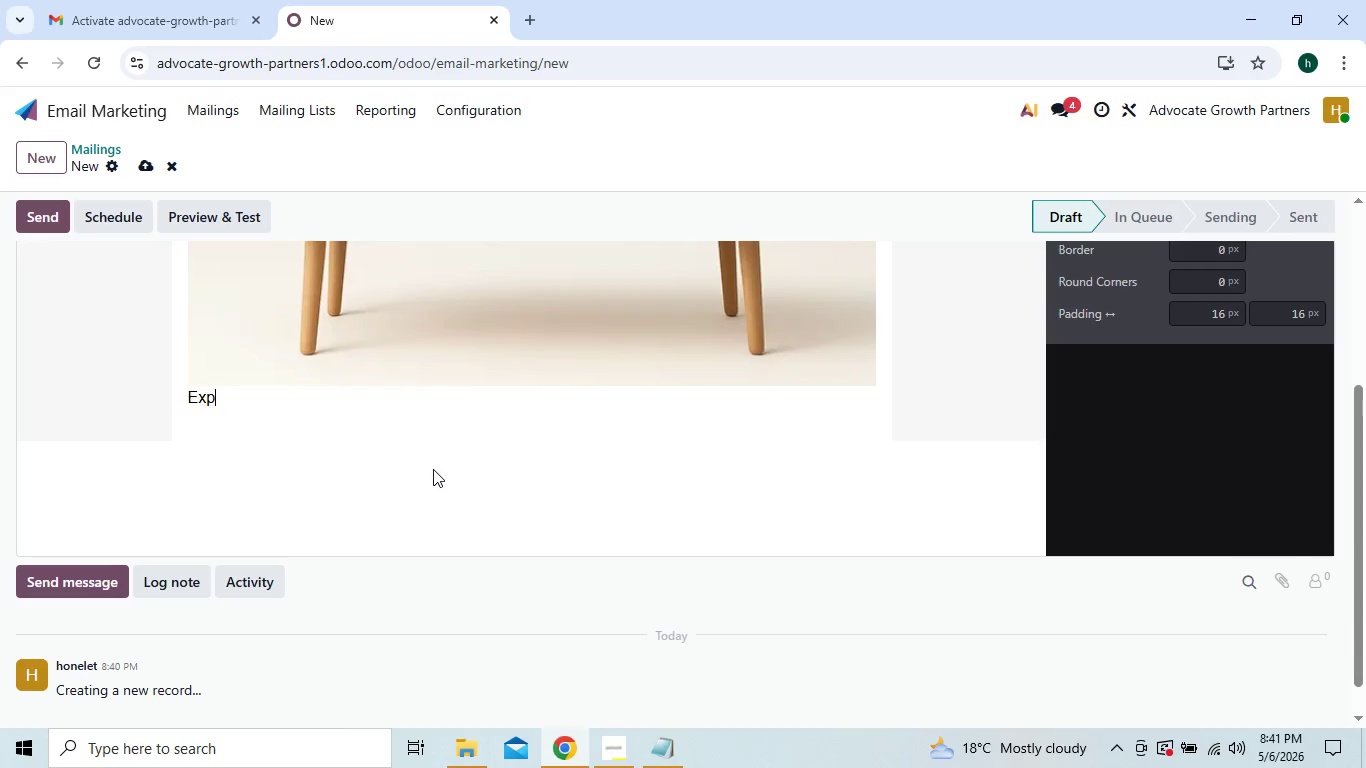 
key(Backspace)
 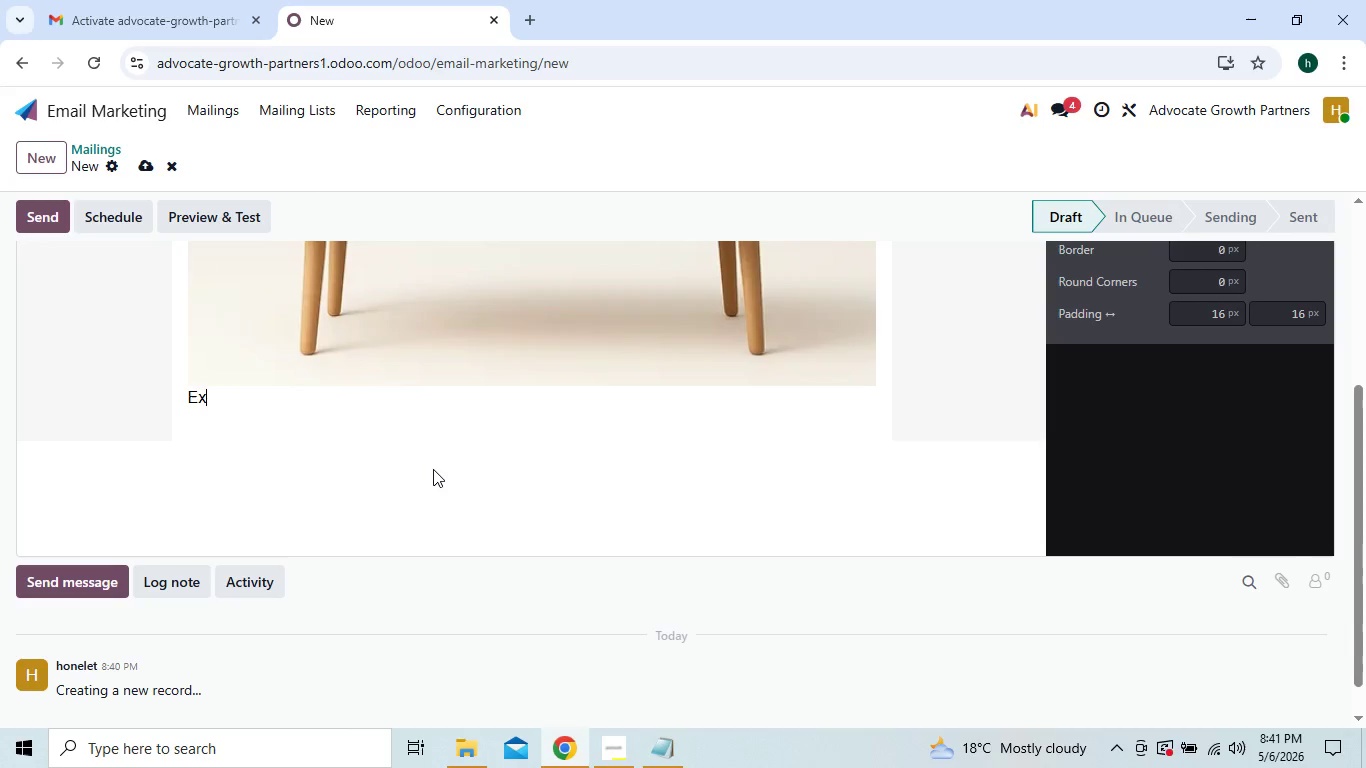 
key(Backspace)
 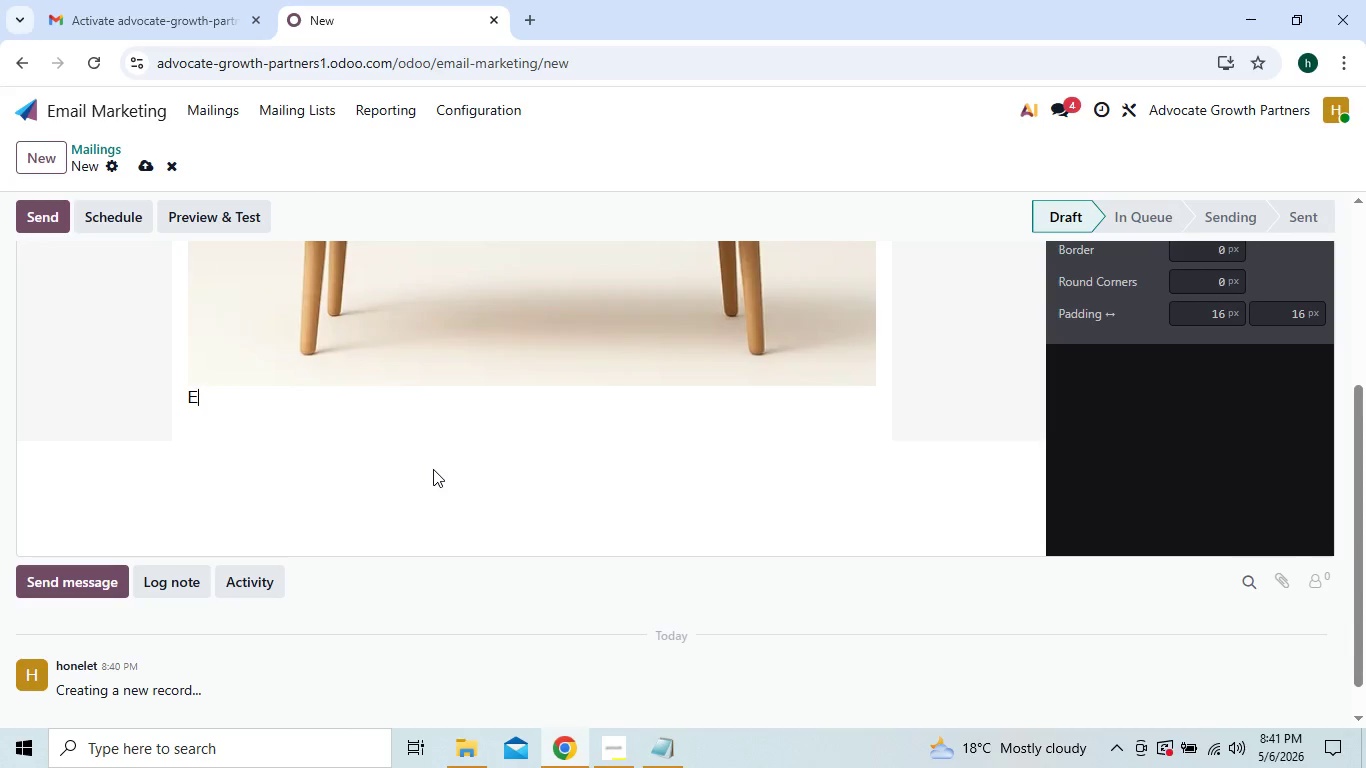 
key(Backspace)
 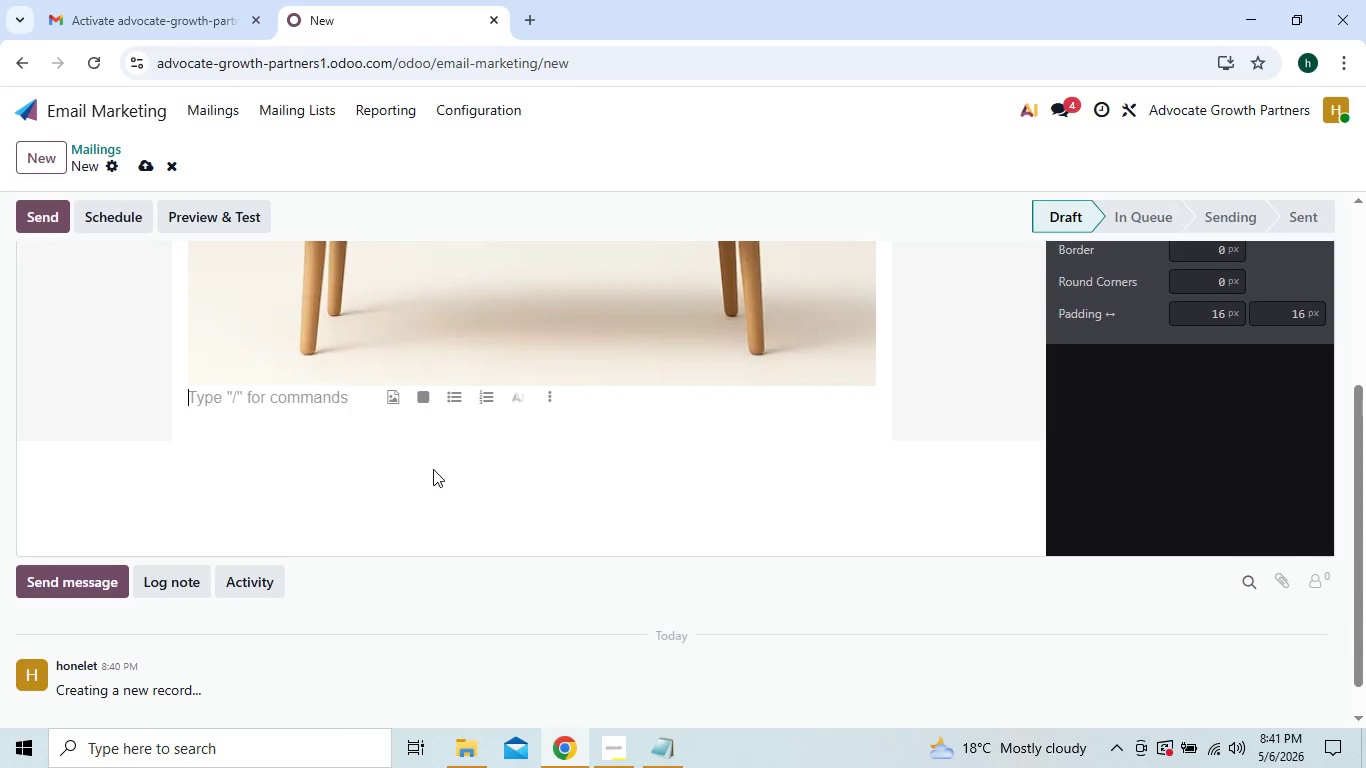 
key(Shift+Enter)
 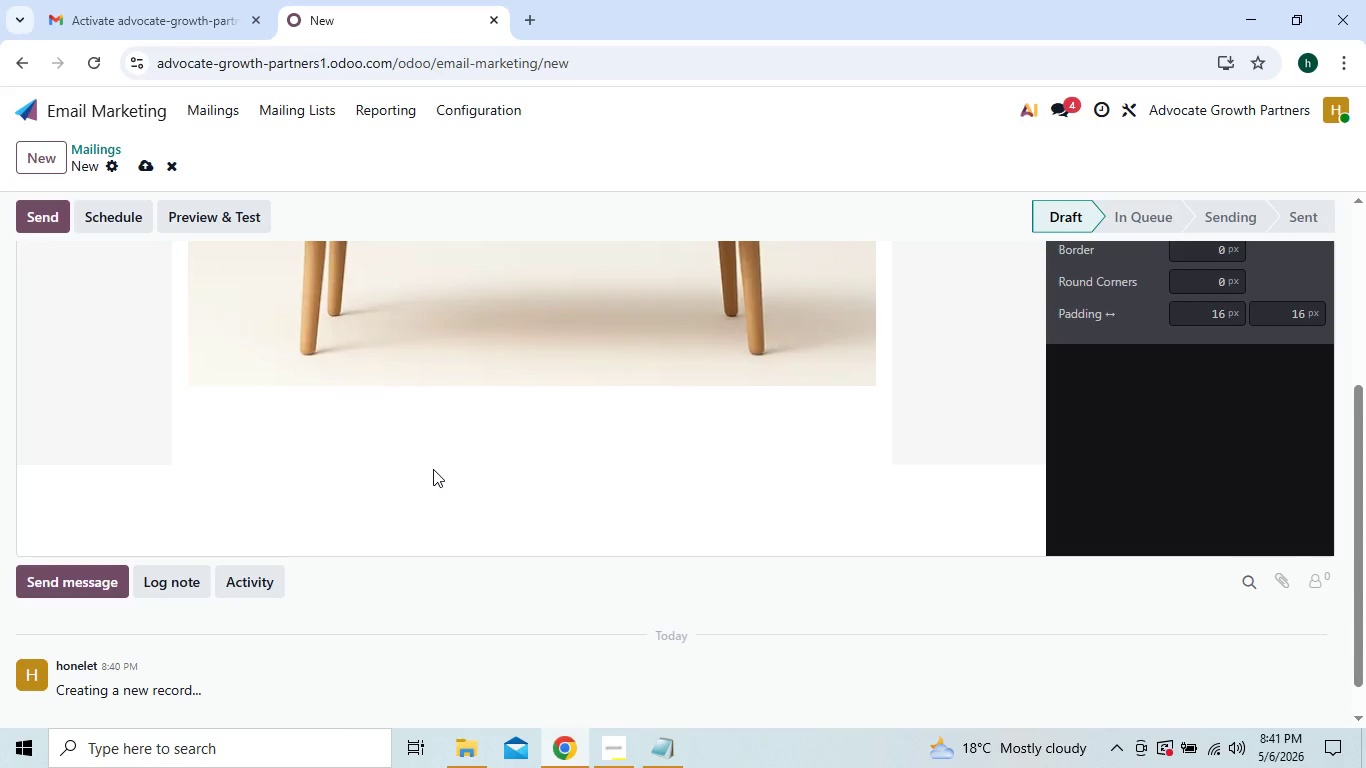 
type(DEA)
key(Backspace)
key(Backspace)
type(ear)
 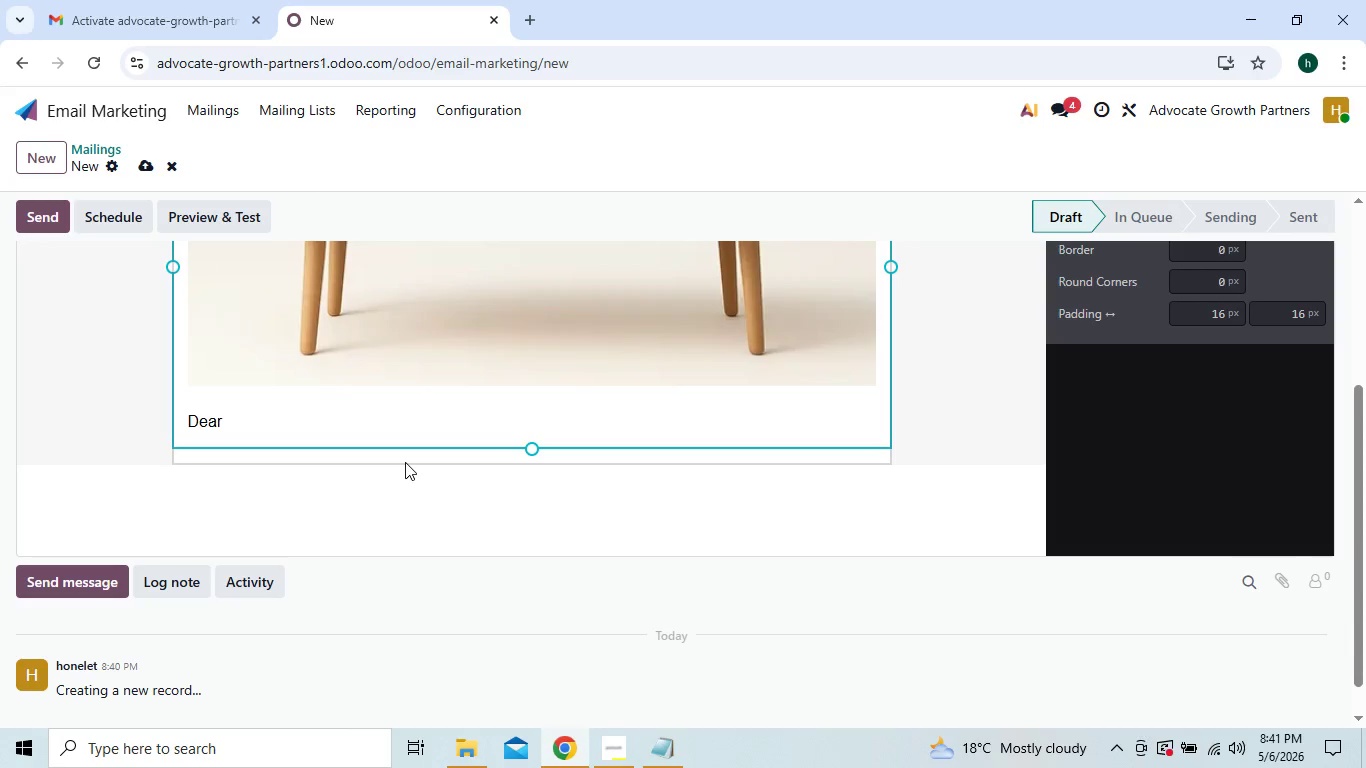 
key(Shift+BracketLeft)
 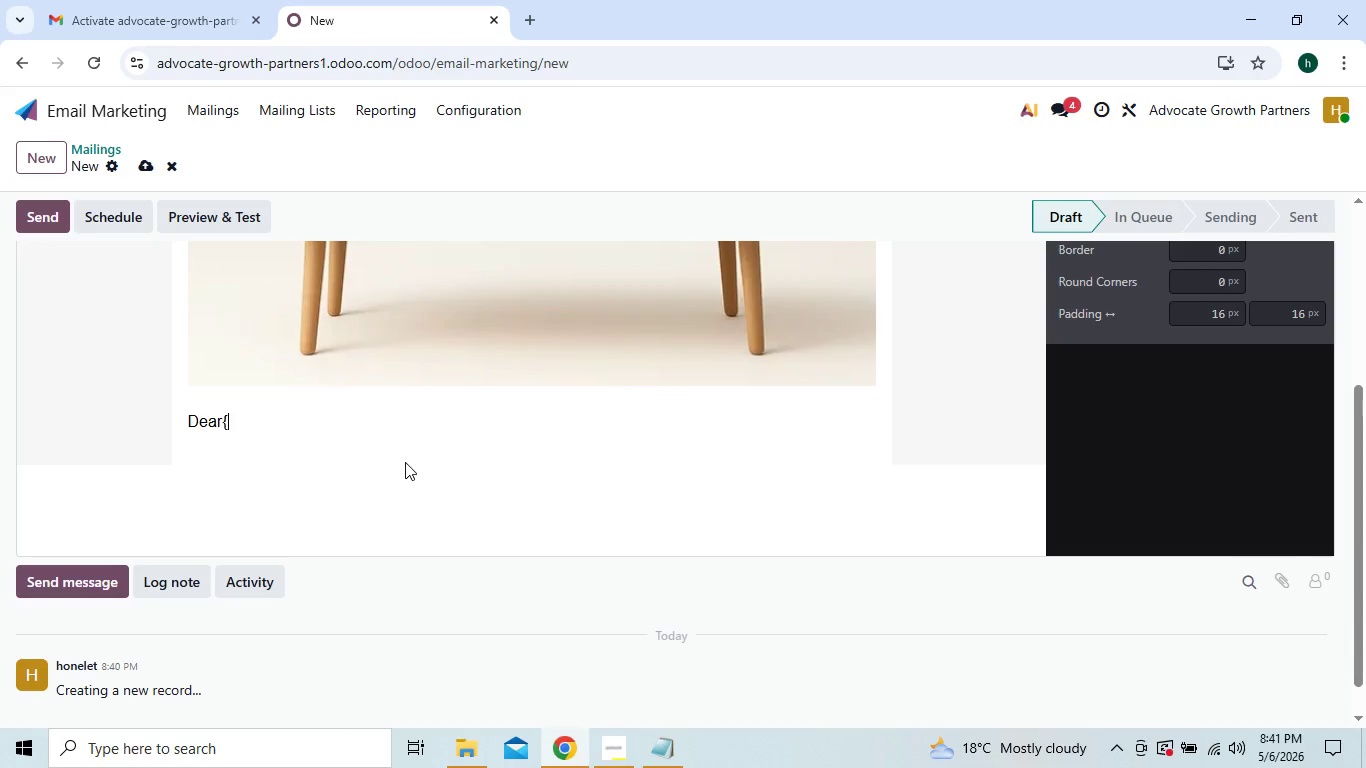 
key(Shift+BracketLeft)
 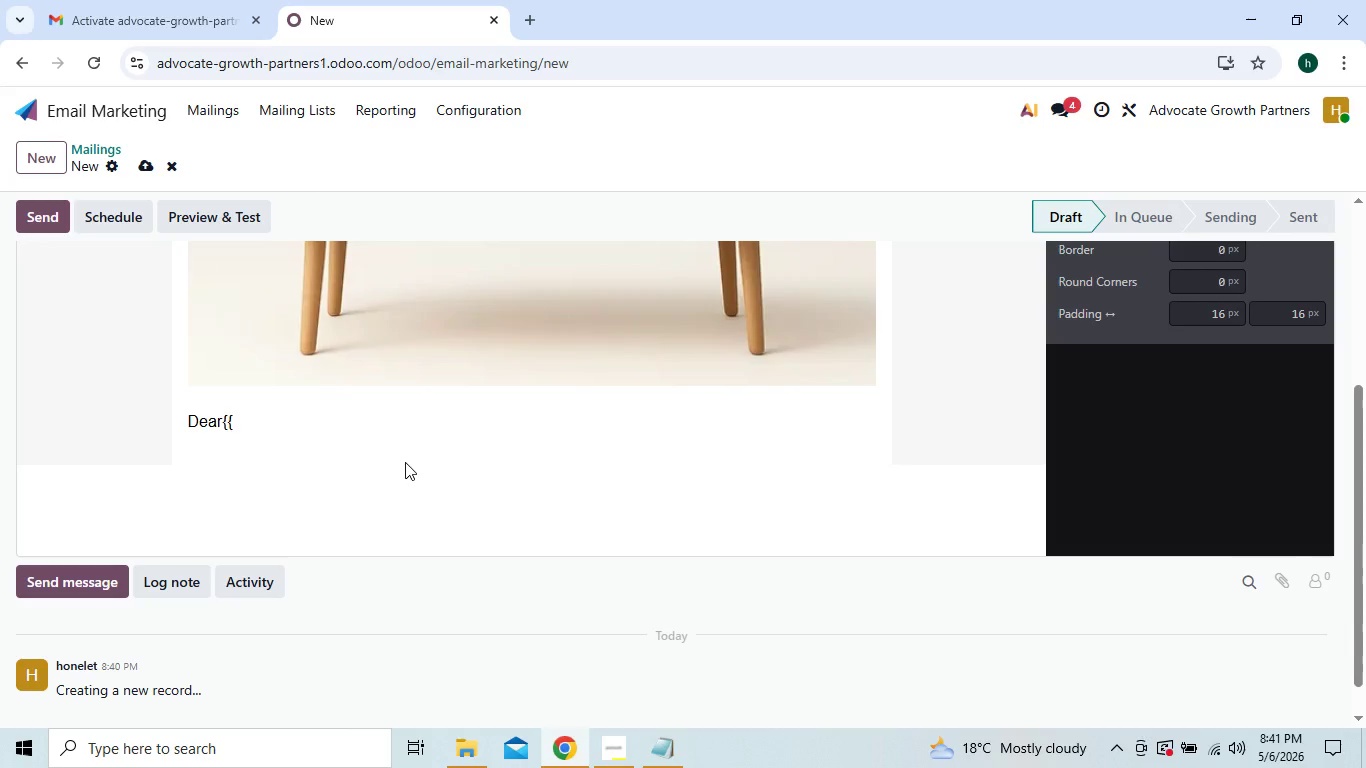 
wait(21.68)
 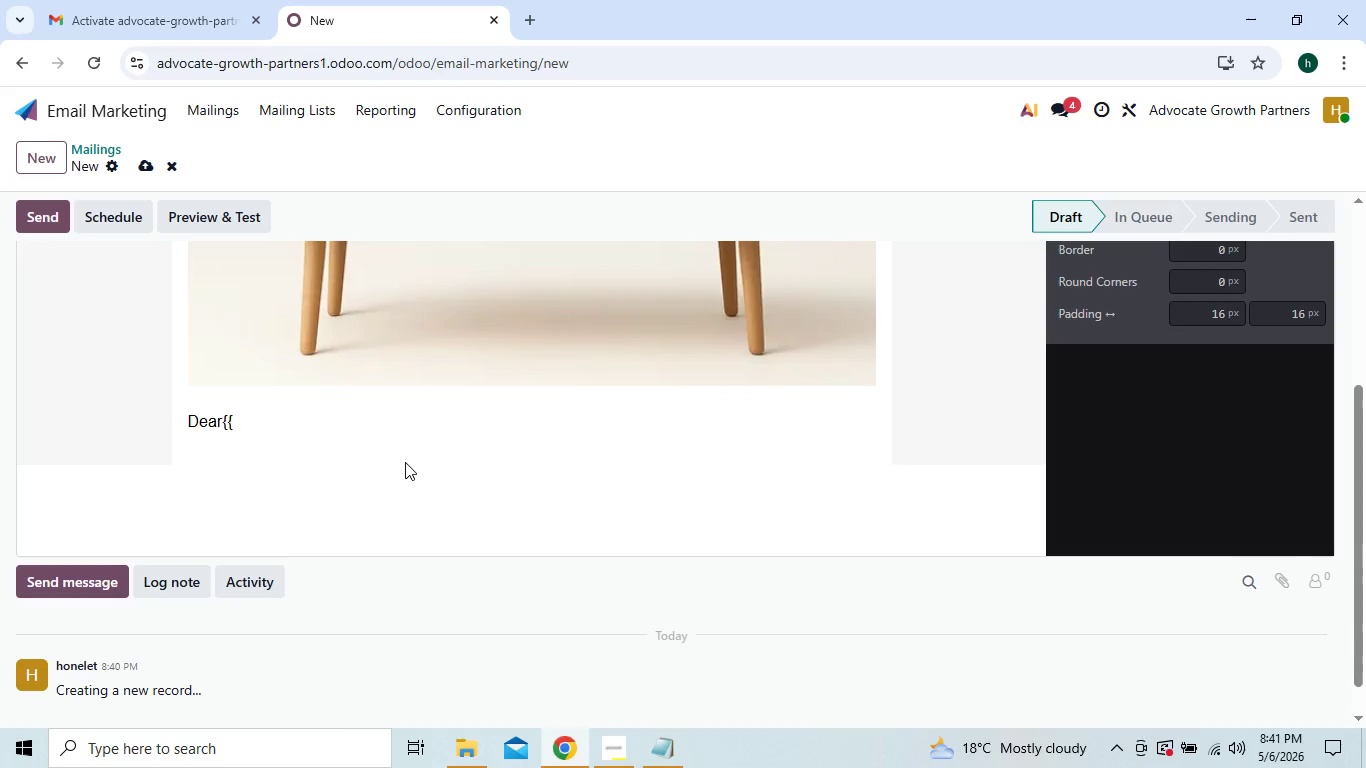 
mouse_move([395, 428])
 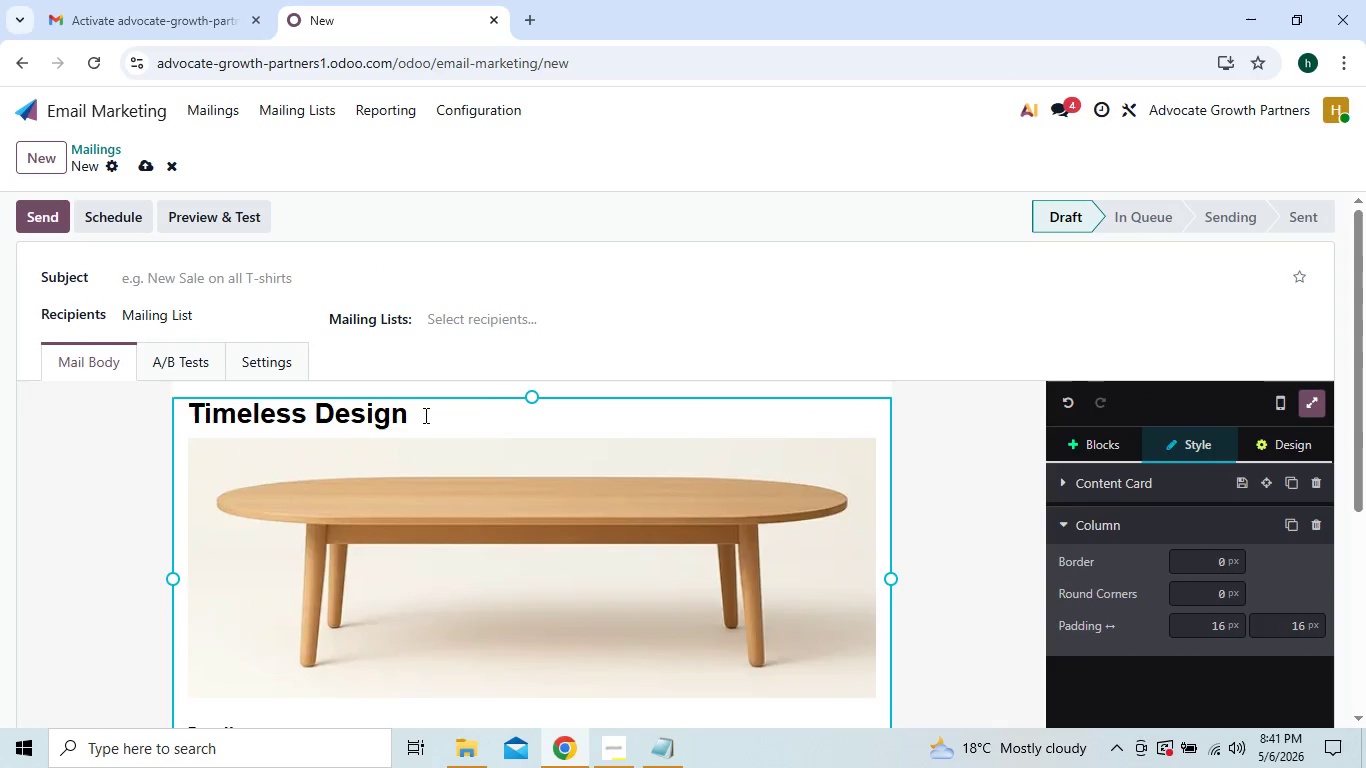 
left_click([424, 415])
 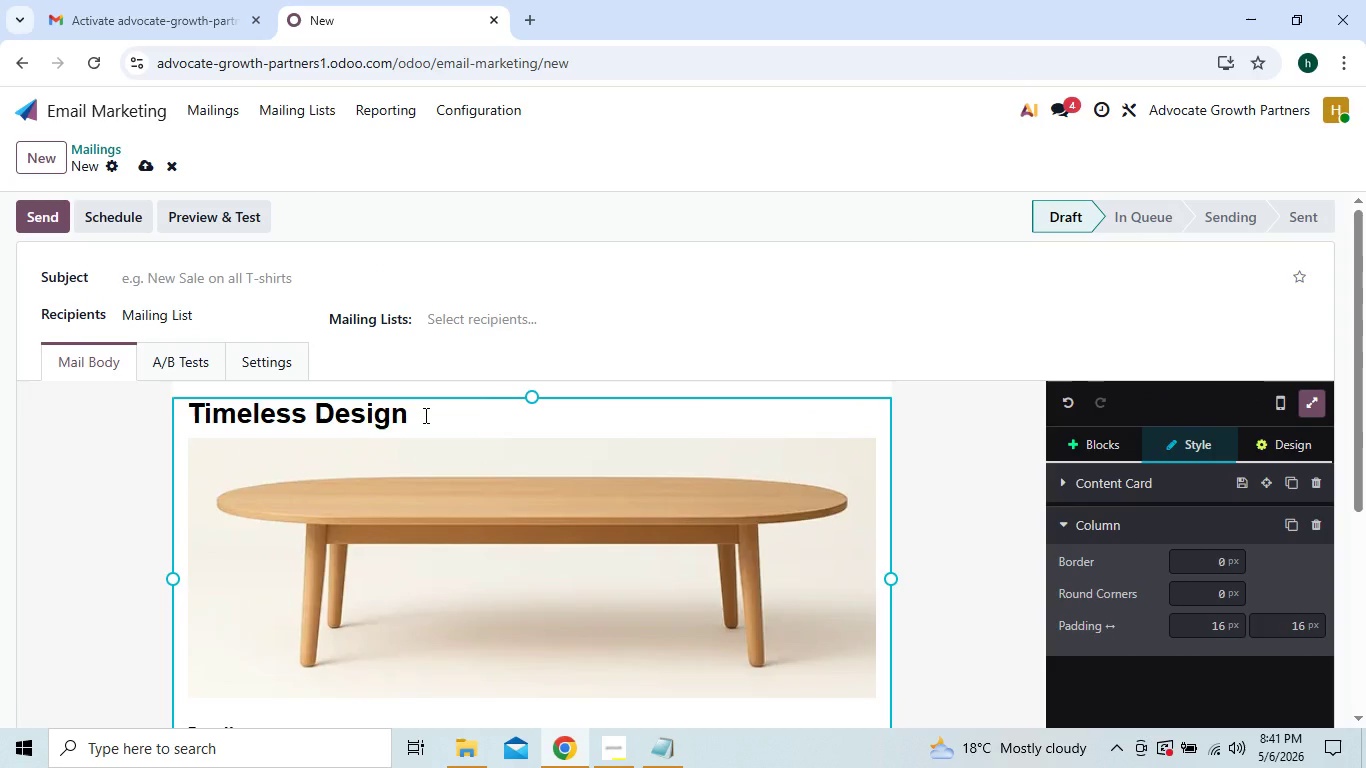 
key(Backspace)
 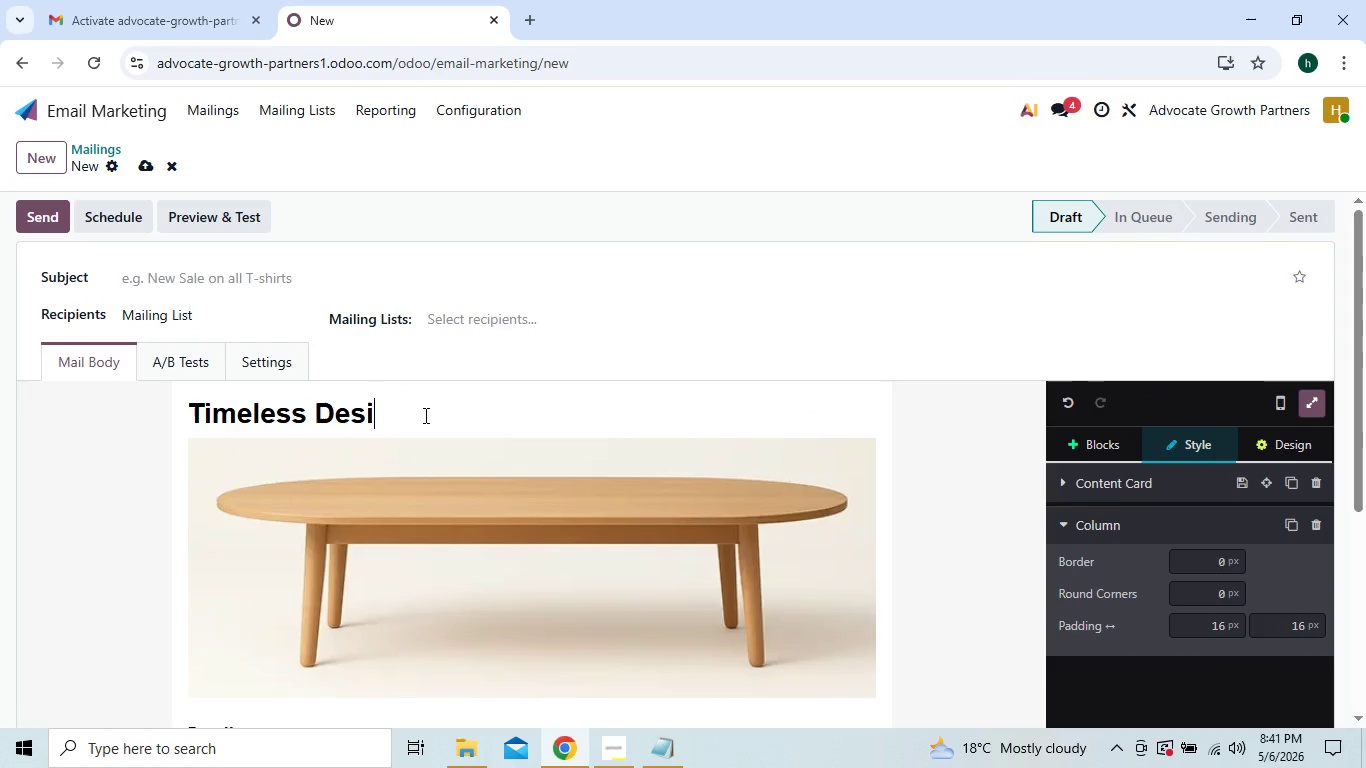 
key(Backspace)
 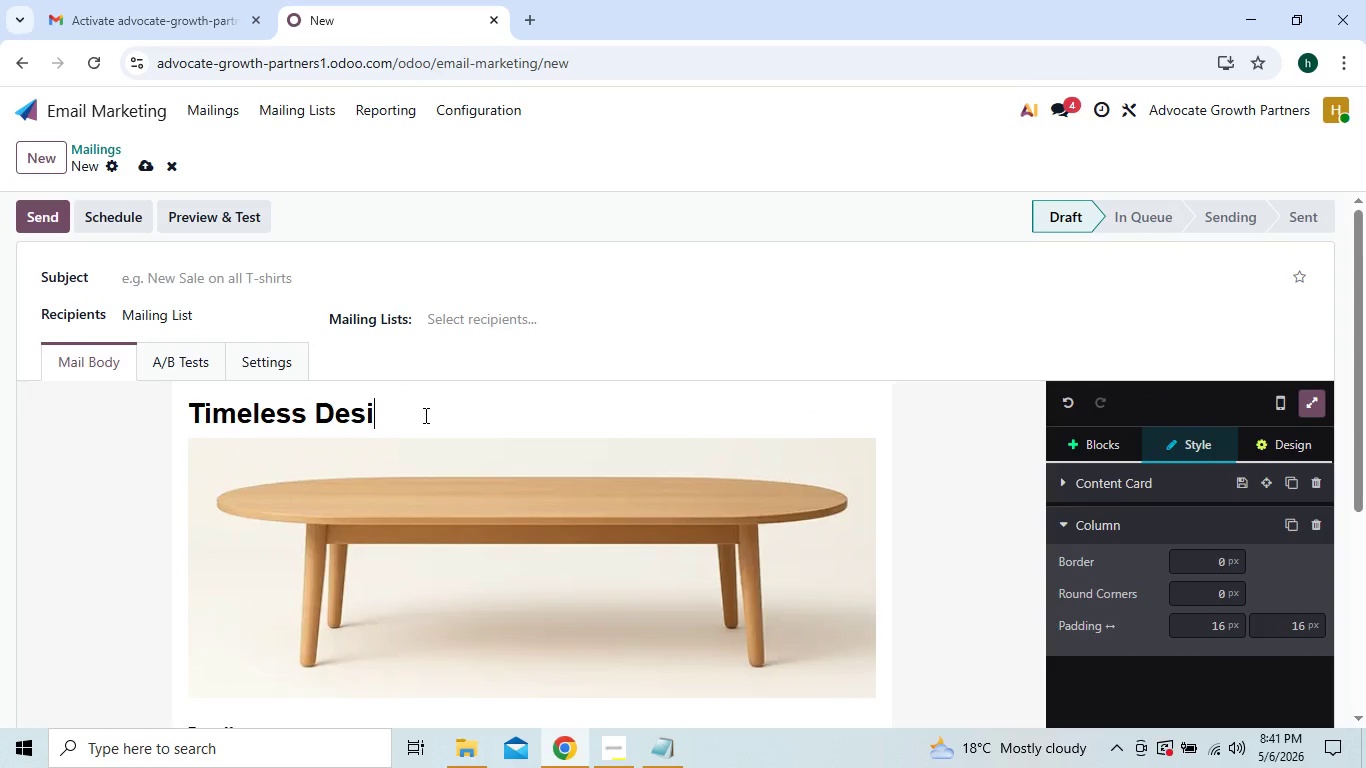 
key(Backspace)
 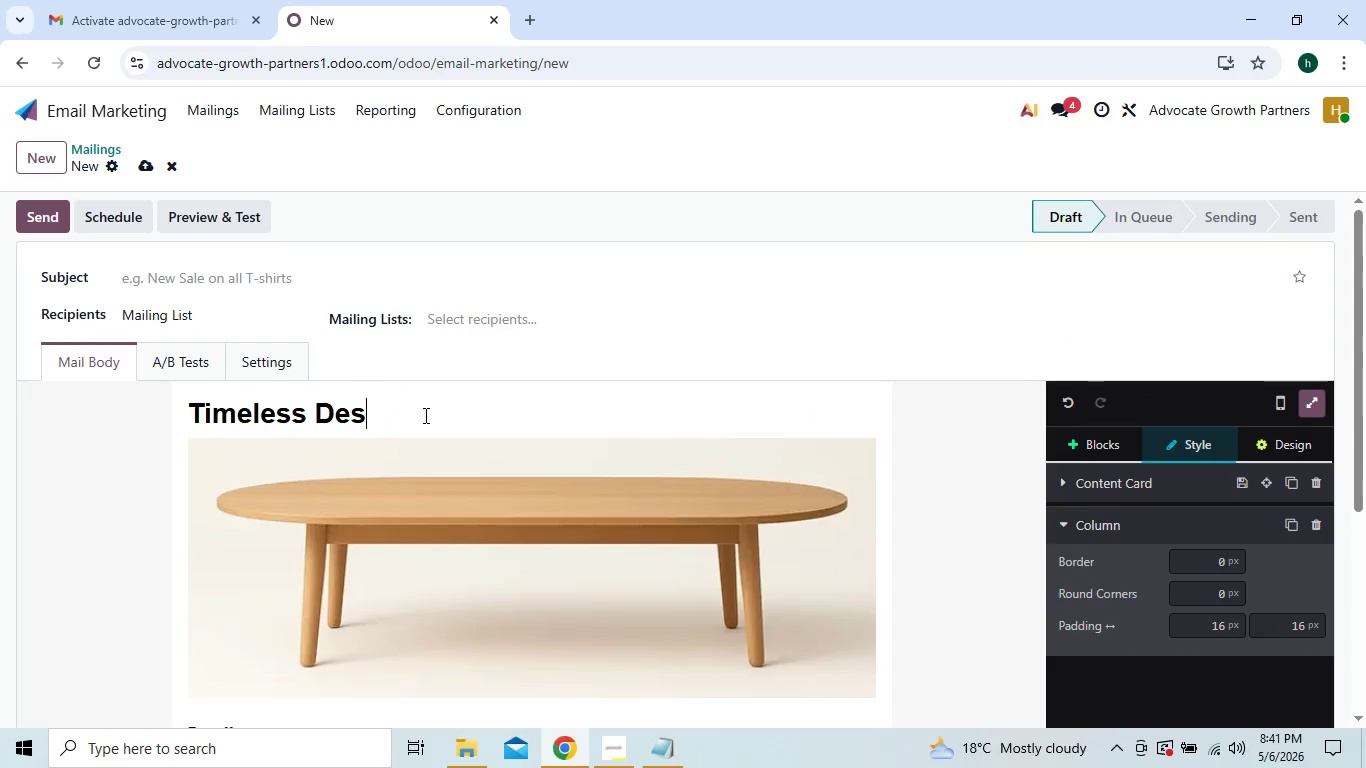 
key(Backspace)
 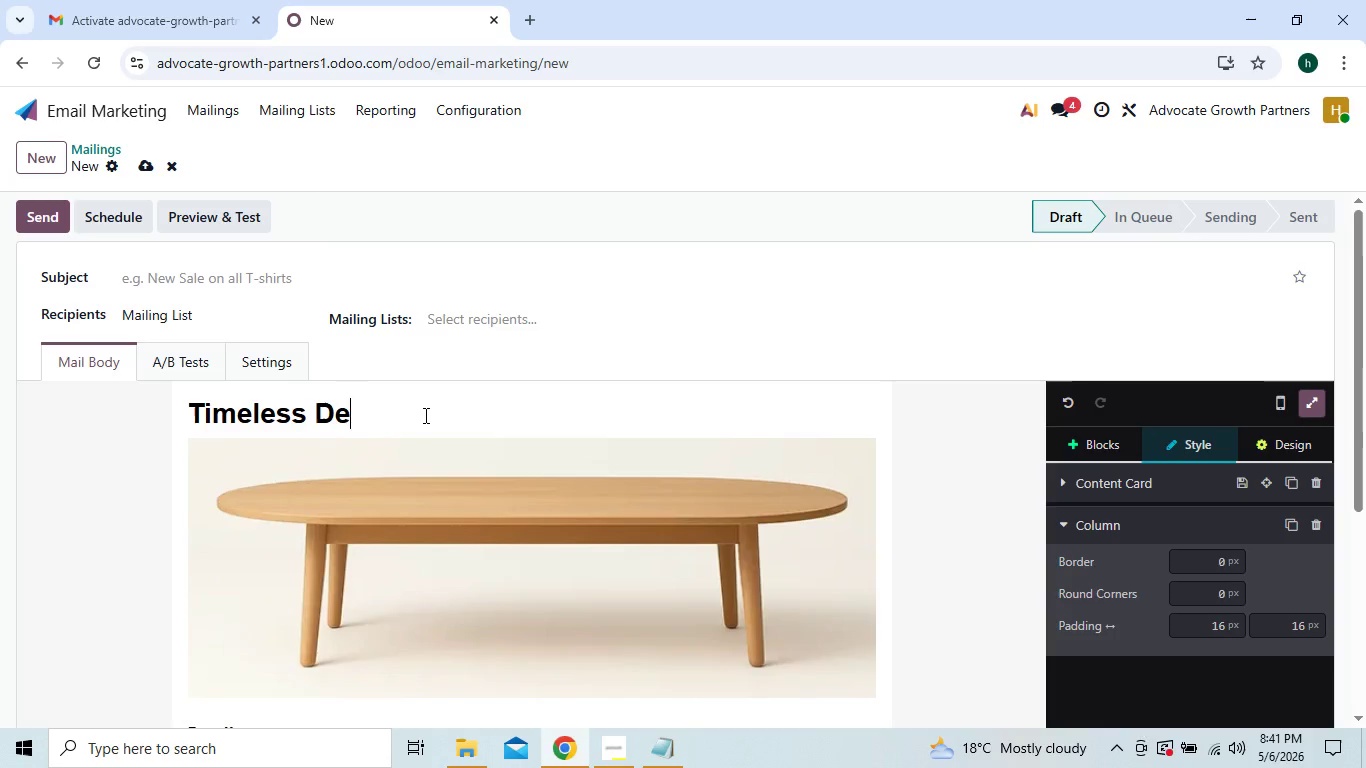 
key(Backspace)
 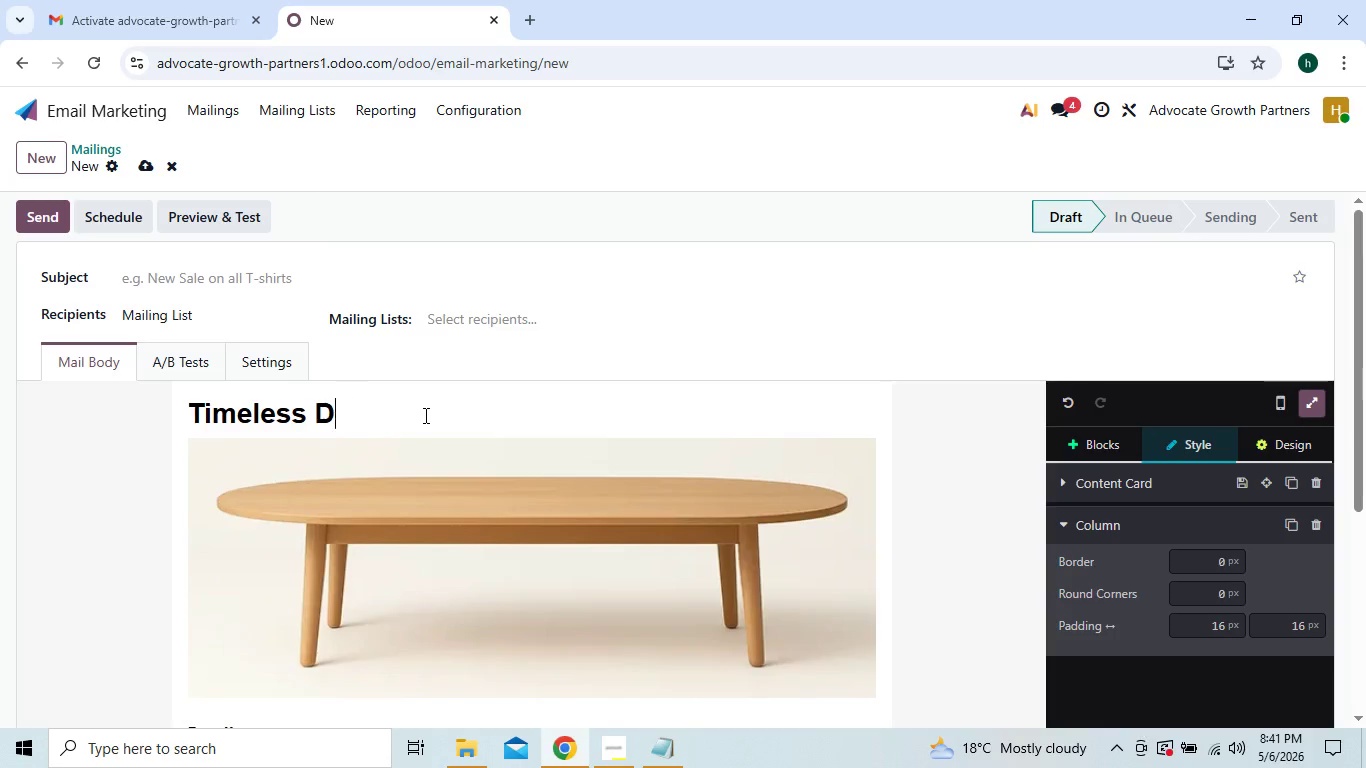 
key(Backspace)
 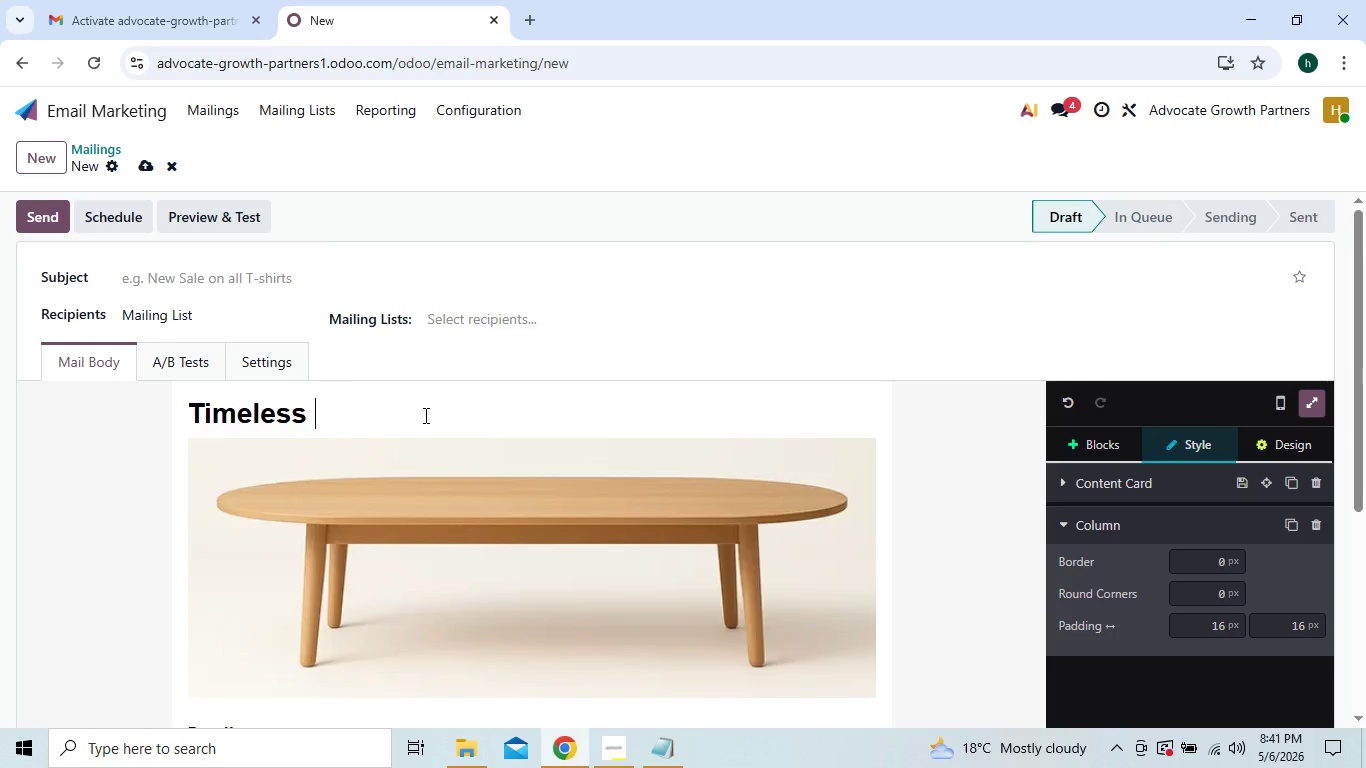 
key(Backspace)
 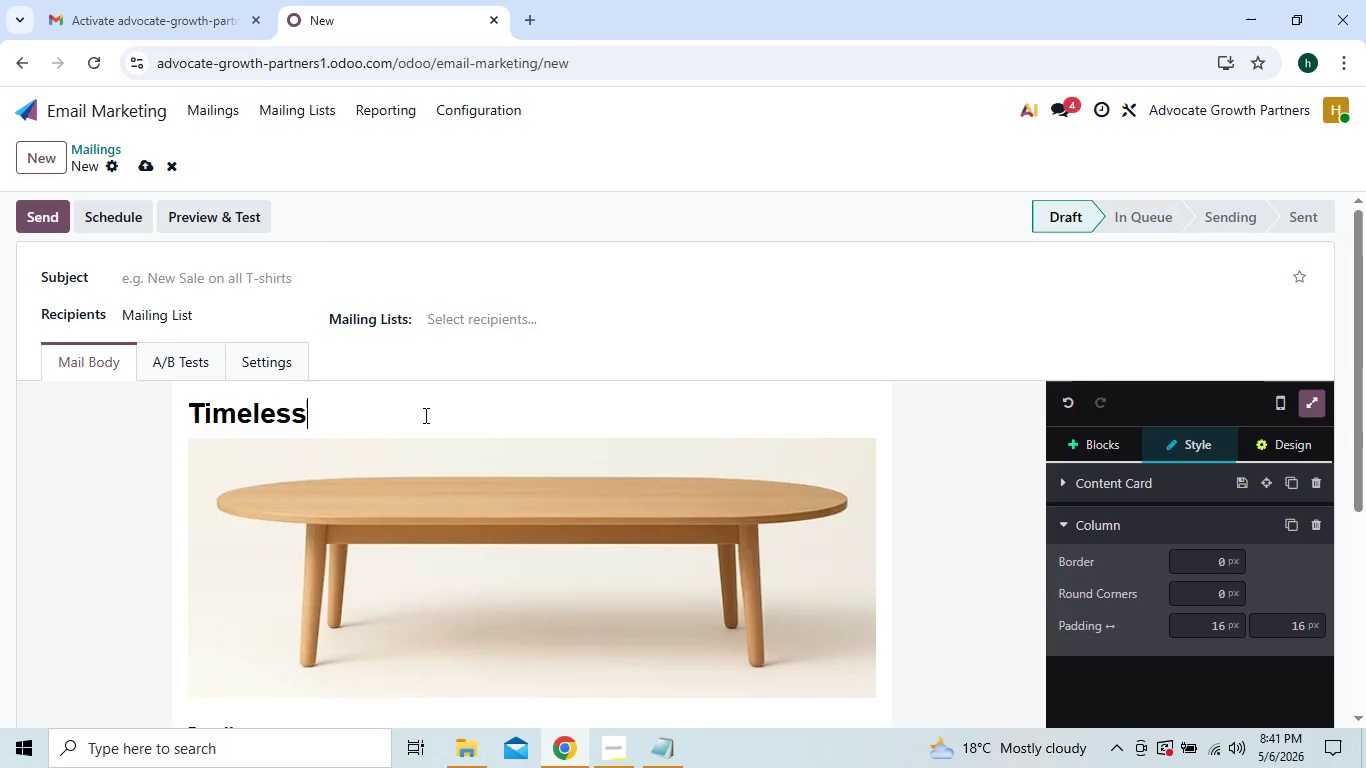 
key(Backspace)
 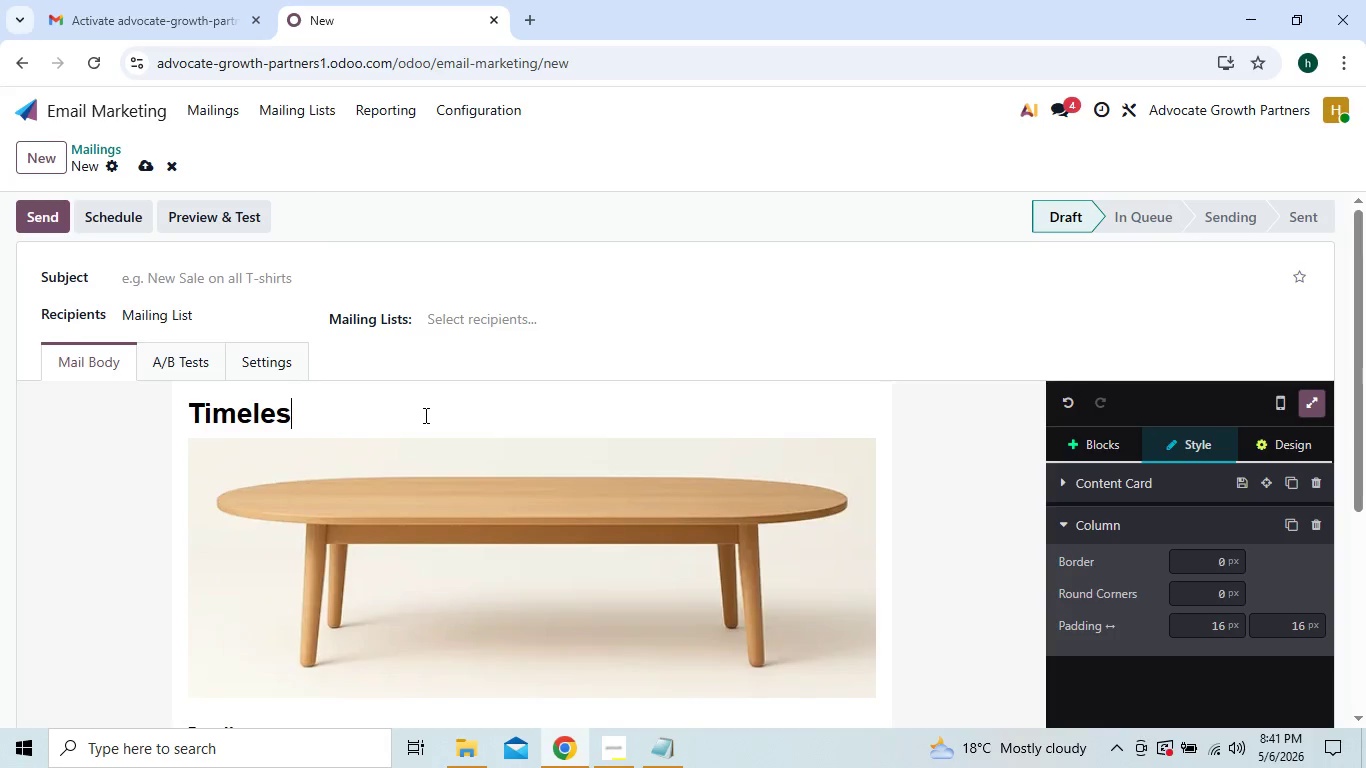 
key(Backspace)
 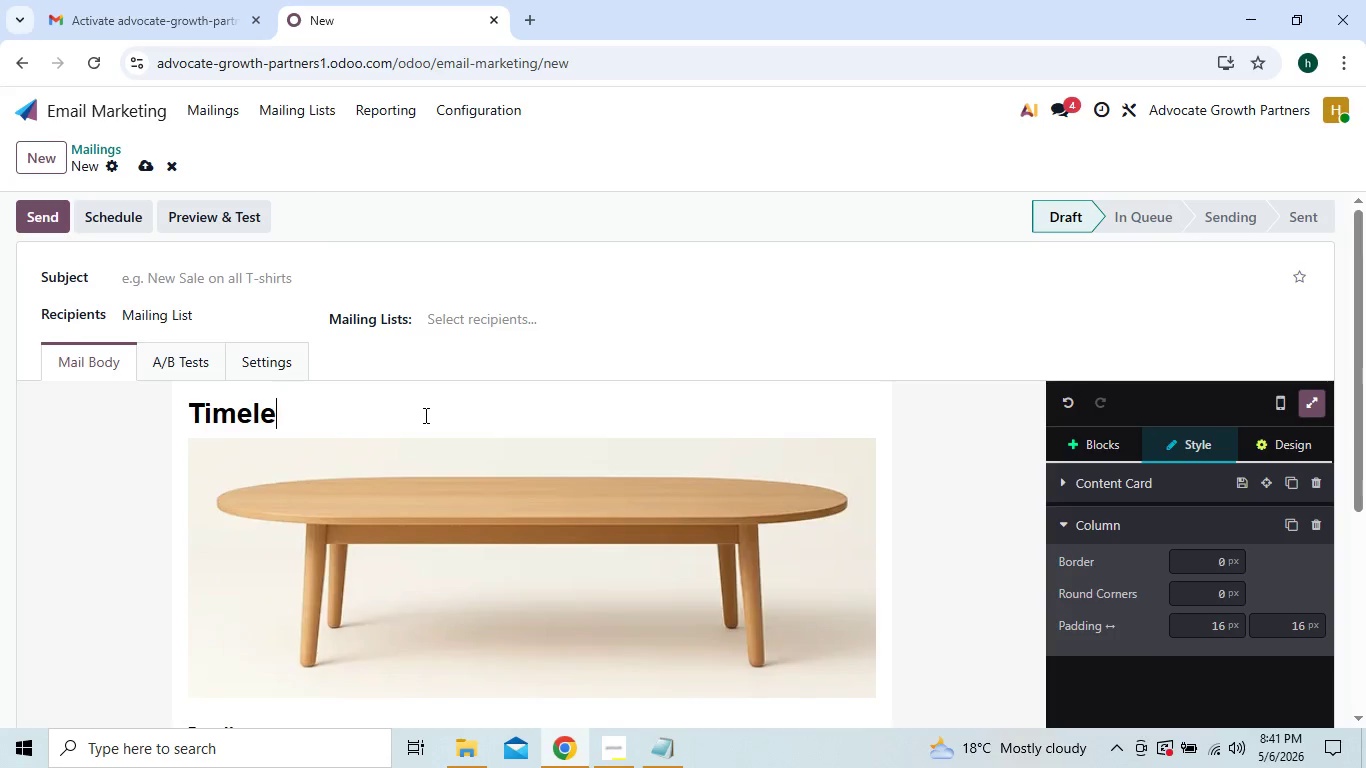 
key(Backspace)
 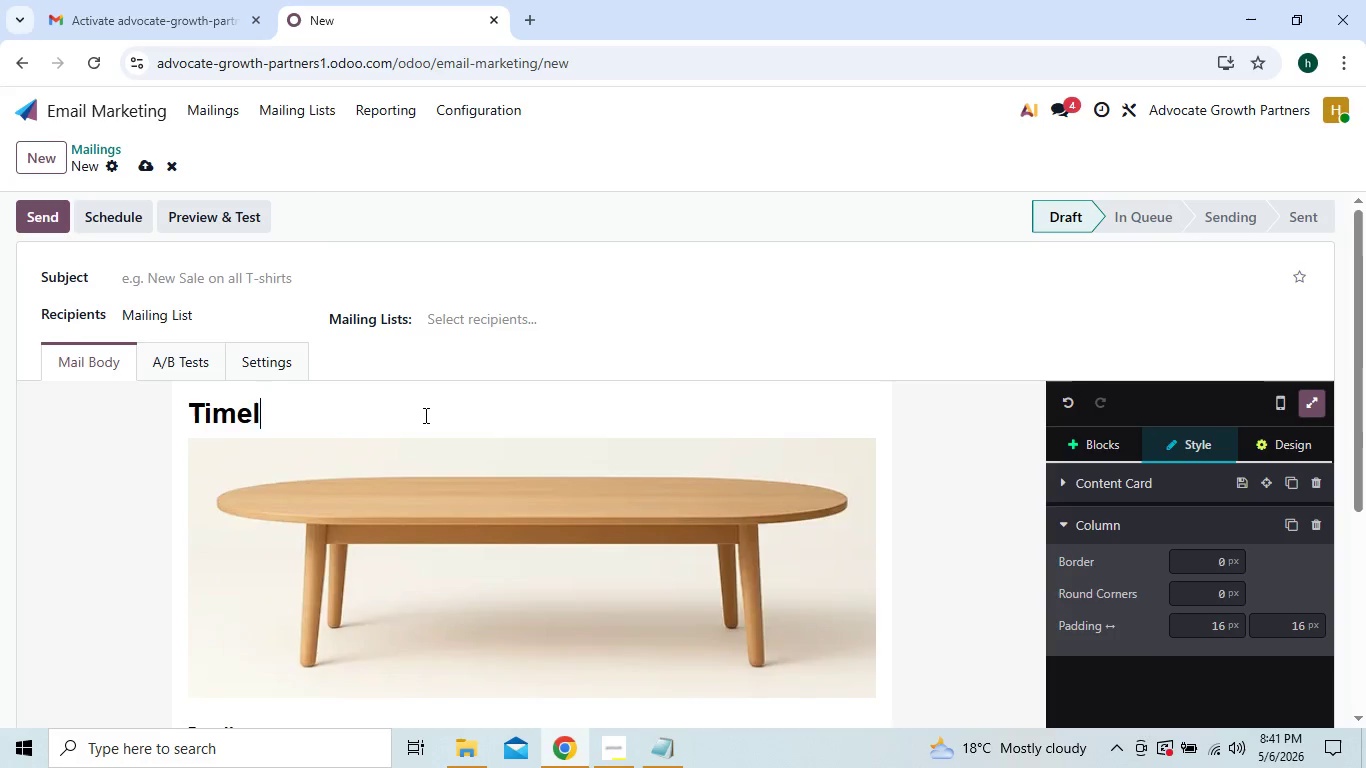 
key(Backspace)
 